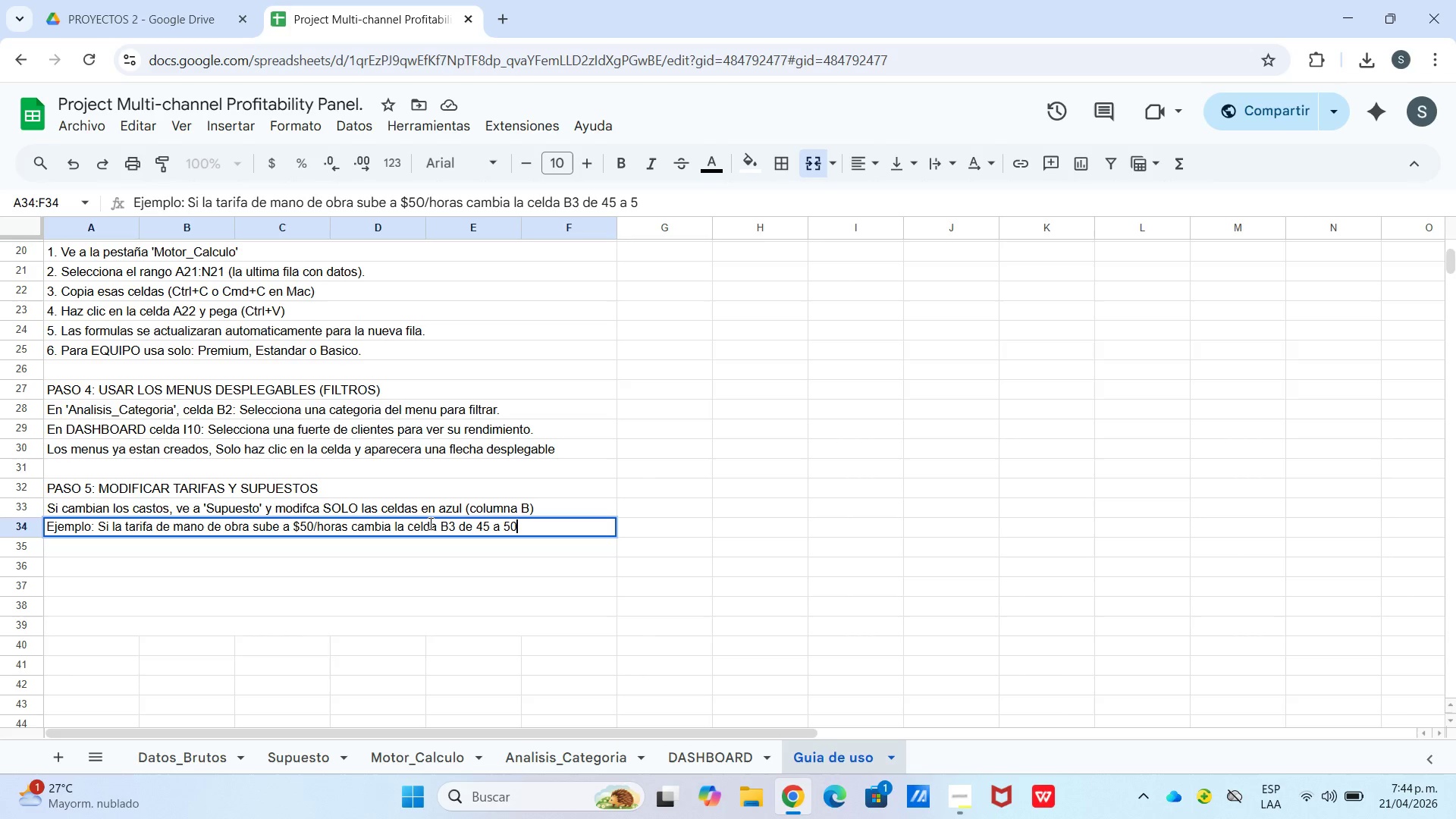 
key(Enter)
 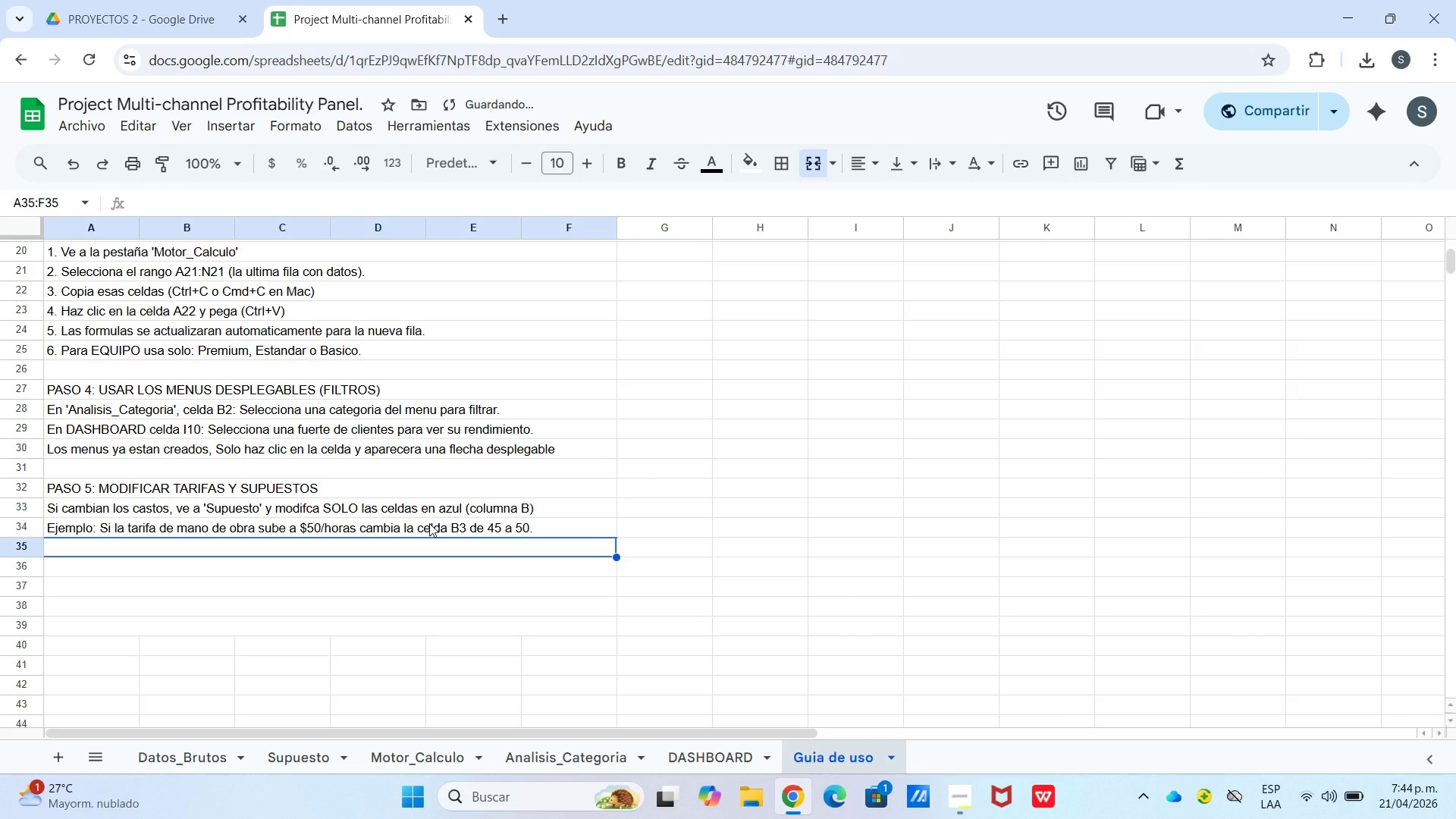 
type(TDO)
key(Backspace)
key(Backspace)
type(ODOS los calculos se actualizaran automaticamne)
key(Backspace)
key(Backspace)
type(ente en todas las hojas.)
 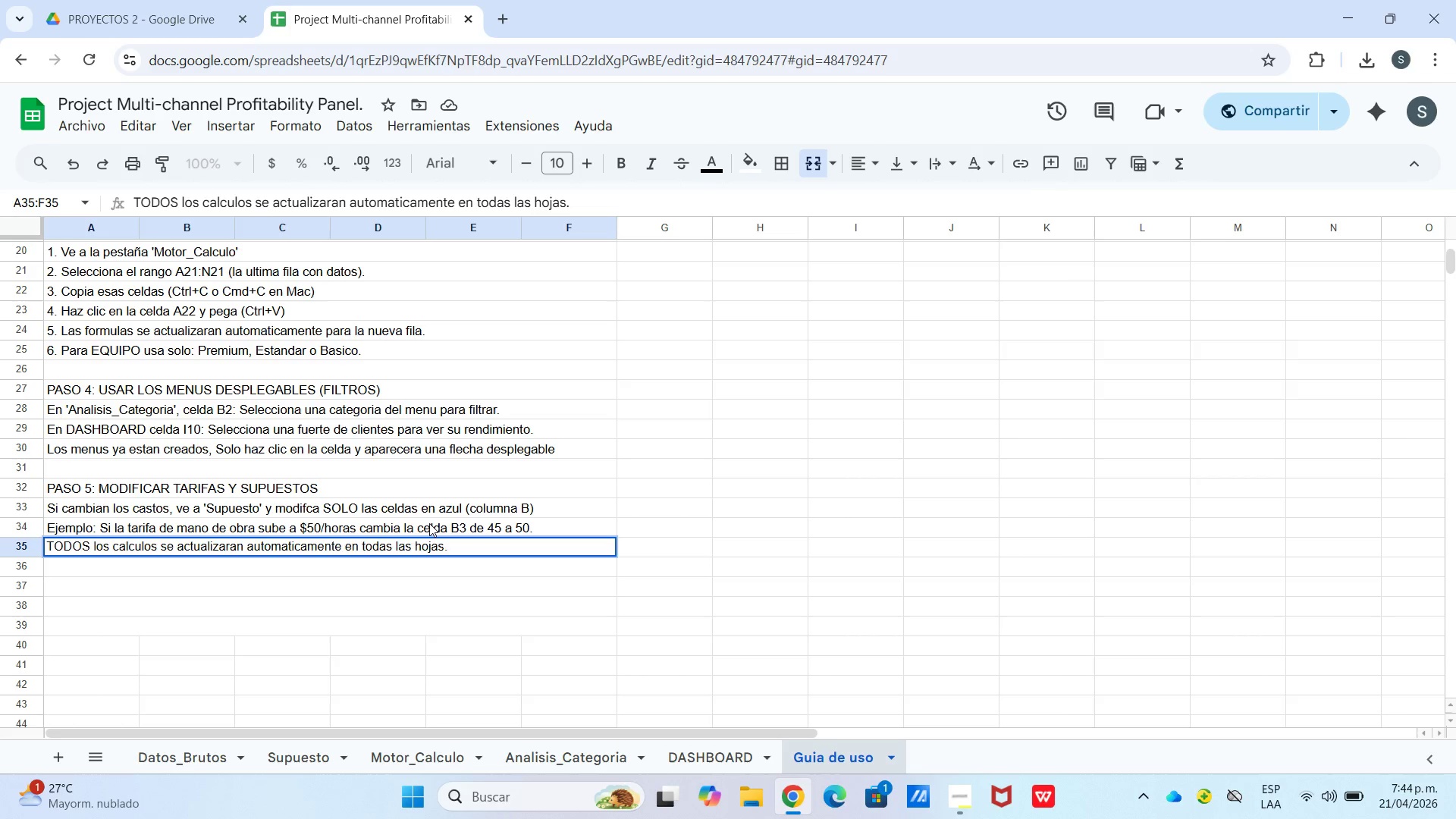 
key(Enter)
 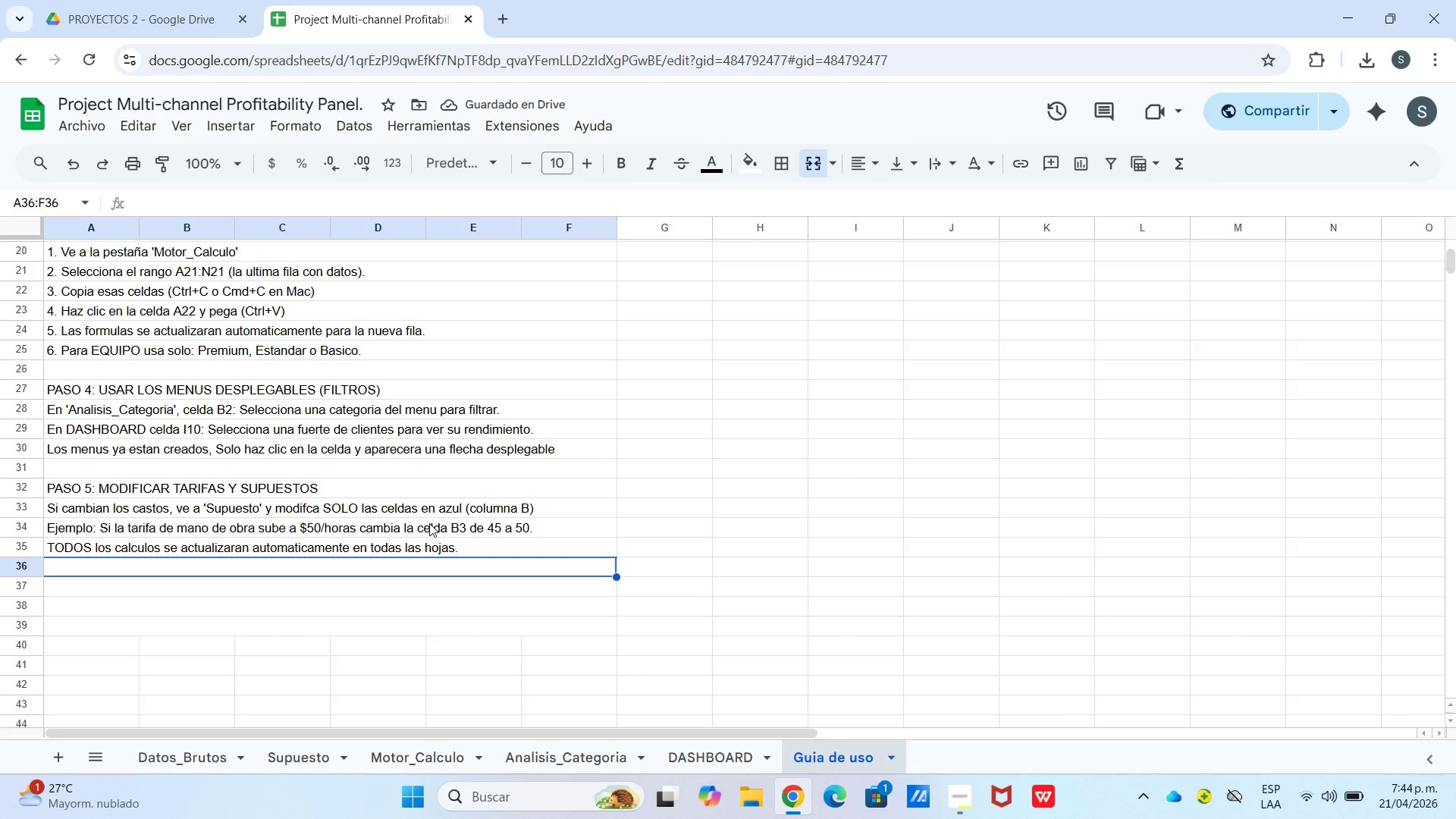 
wait(8.77)
 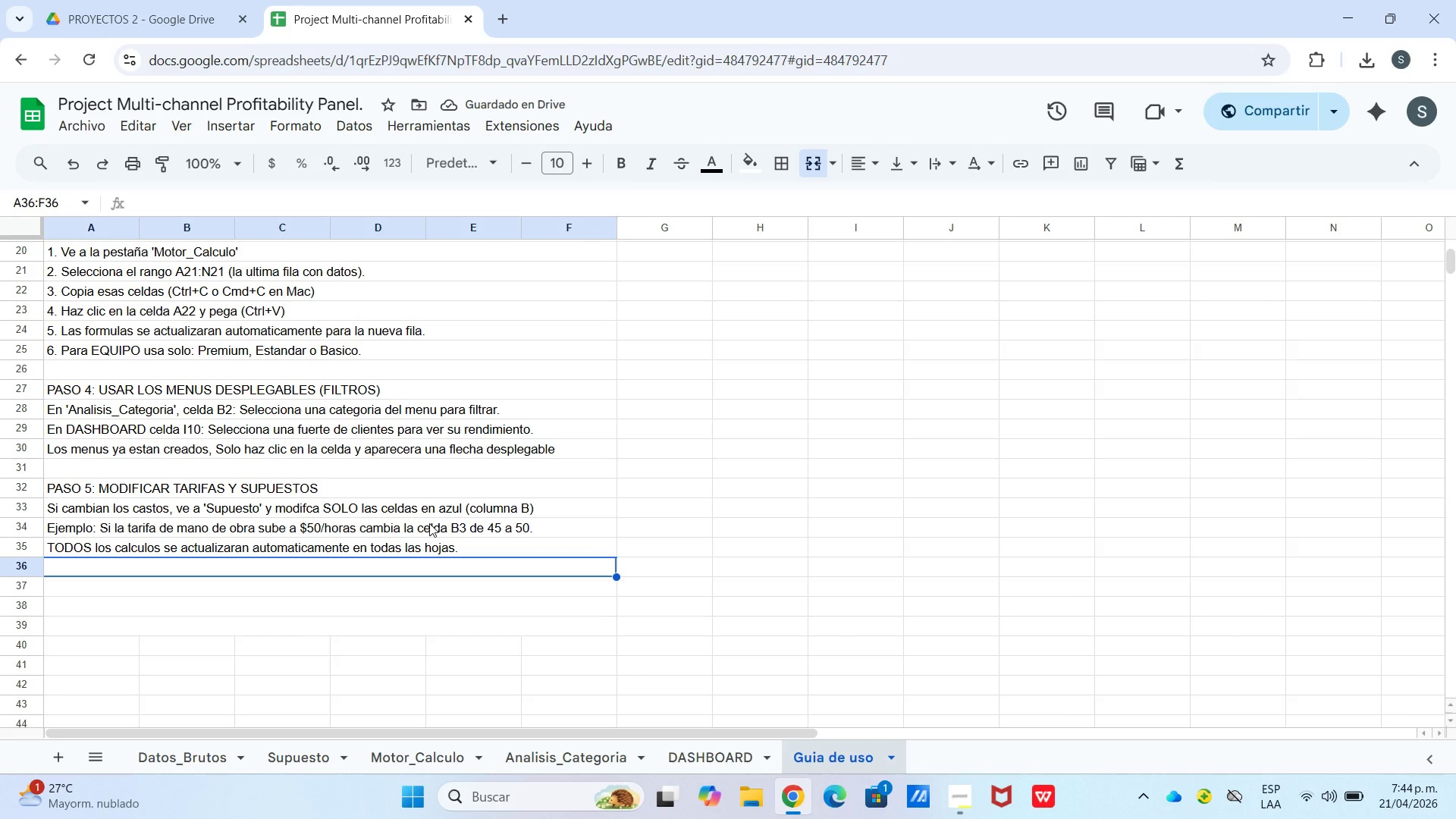 
double_click([111, 586])
 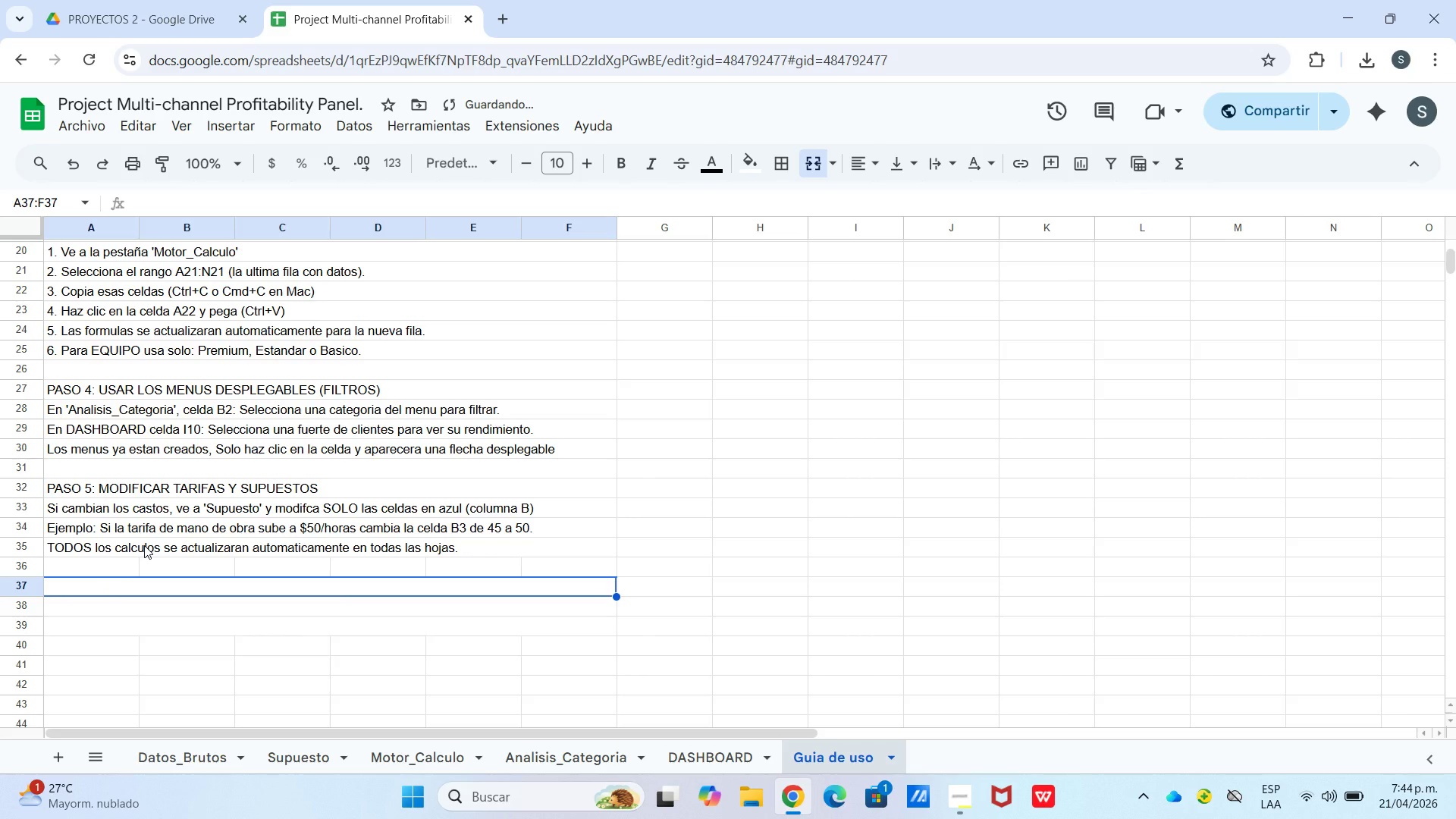 
type(PASO 6 )
key(Backspace)
type(> ENTENDER)
 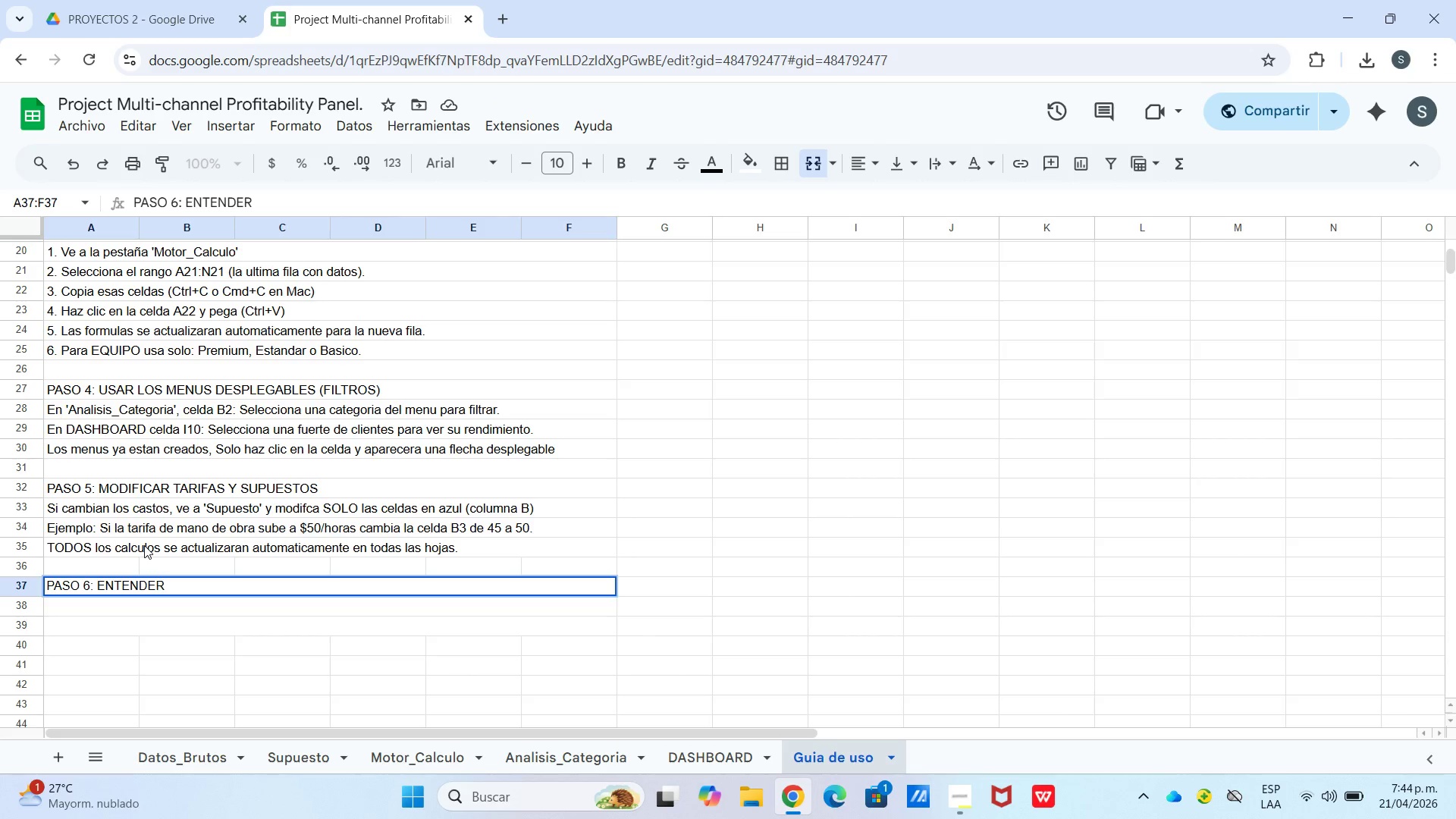 
wait(6.11)
 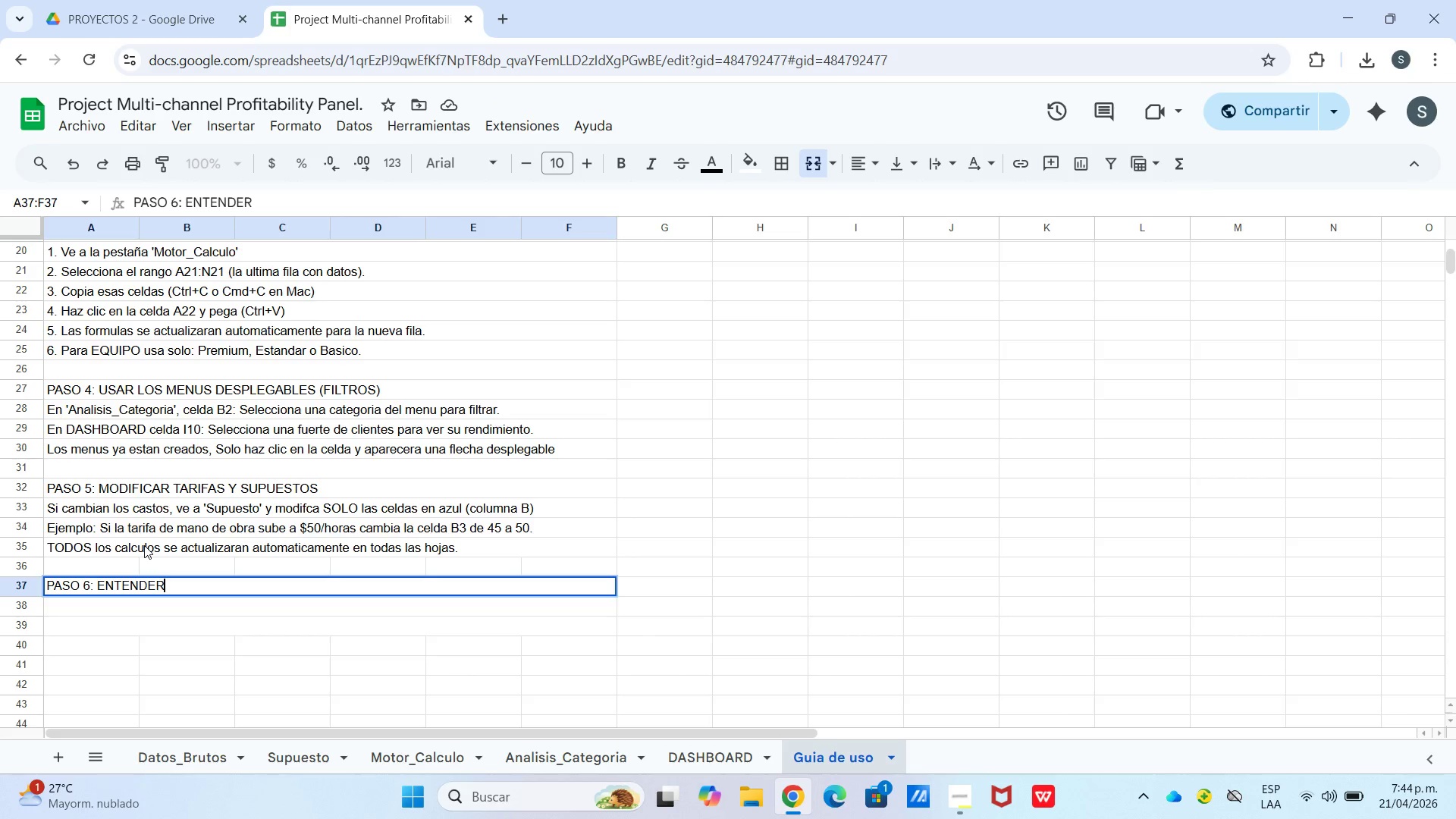 
type( EL FORMATO CONDICIONAL)
 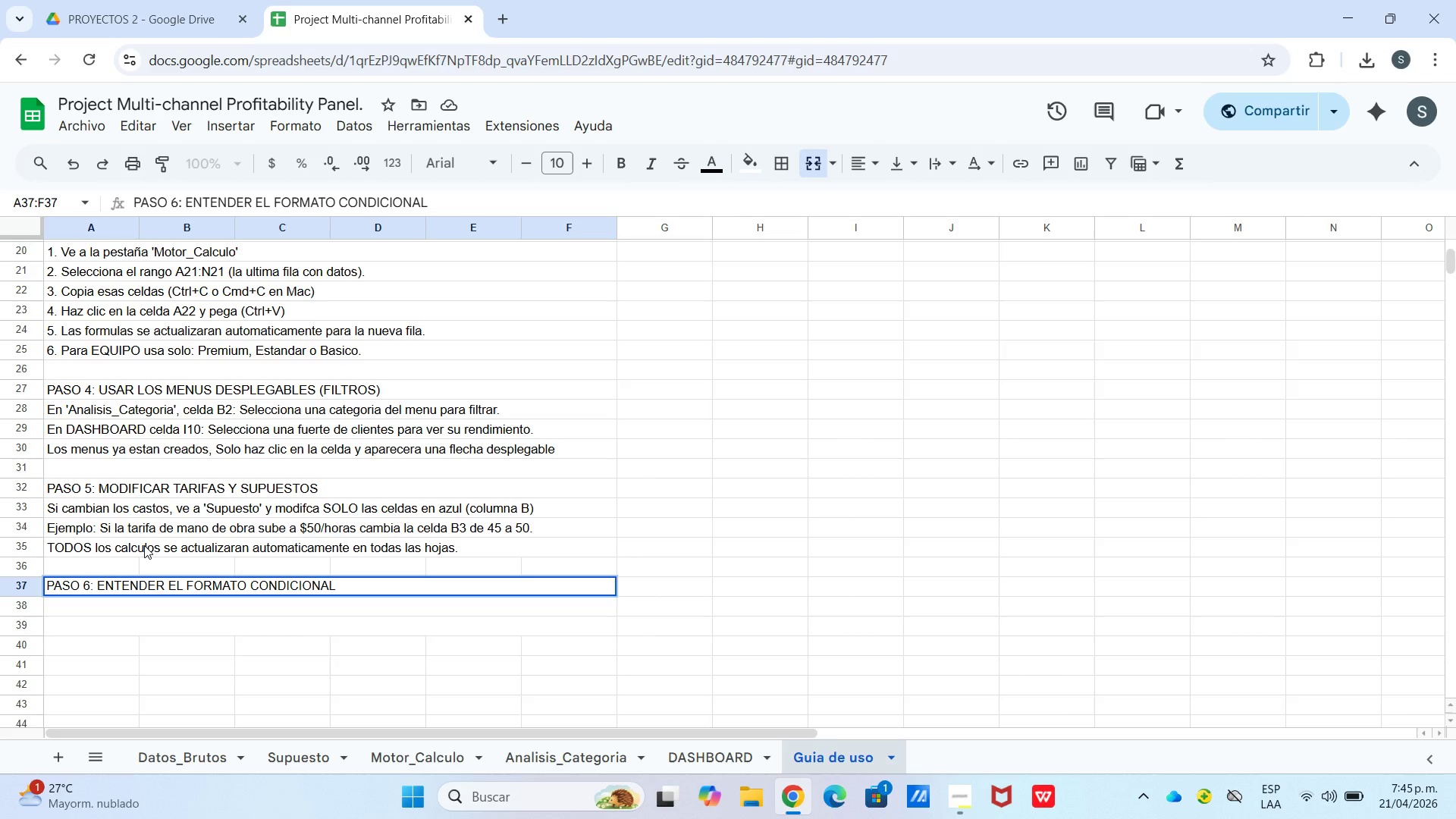 
wait(5.34)
 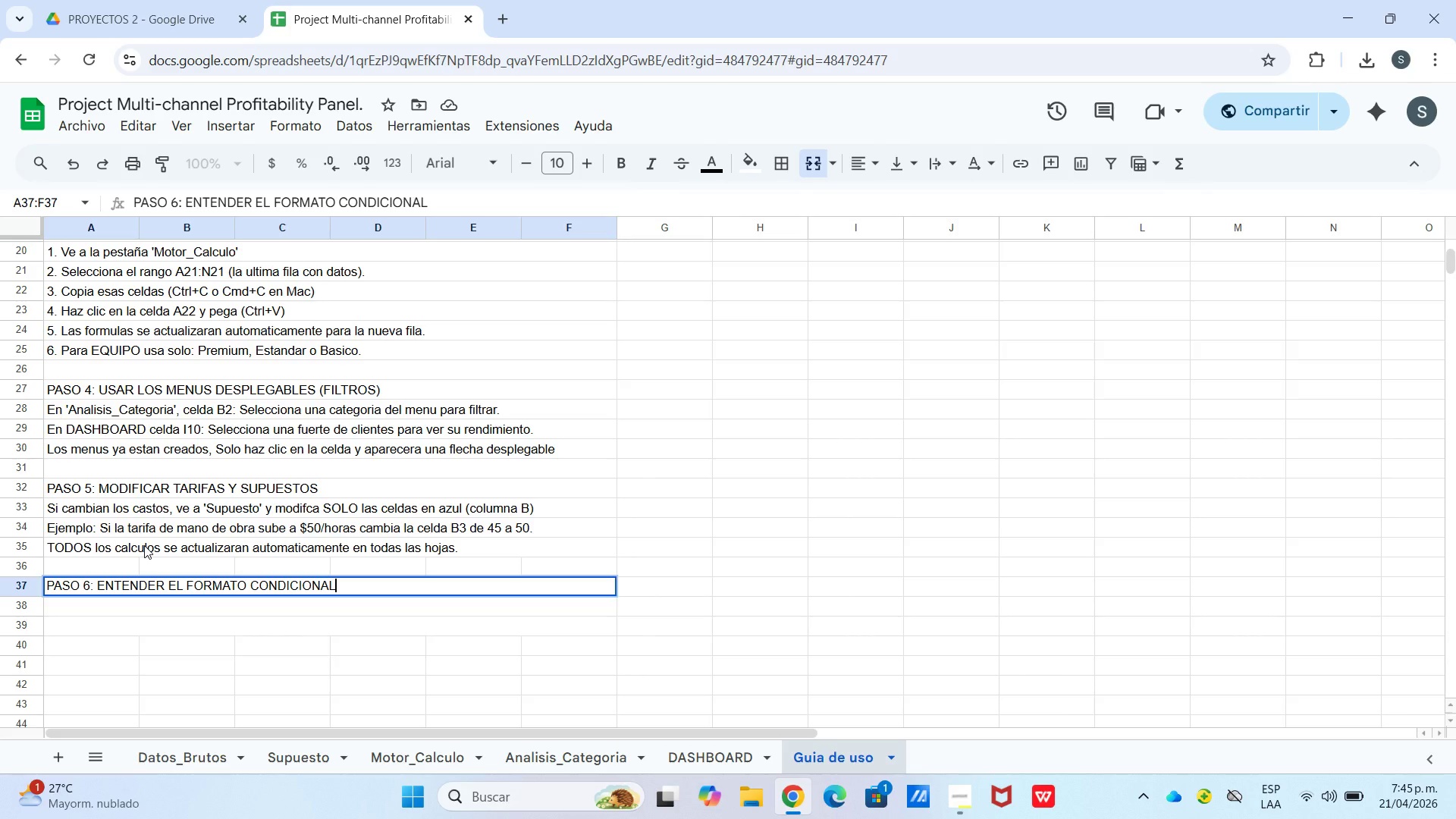 
key(Enter)
 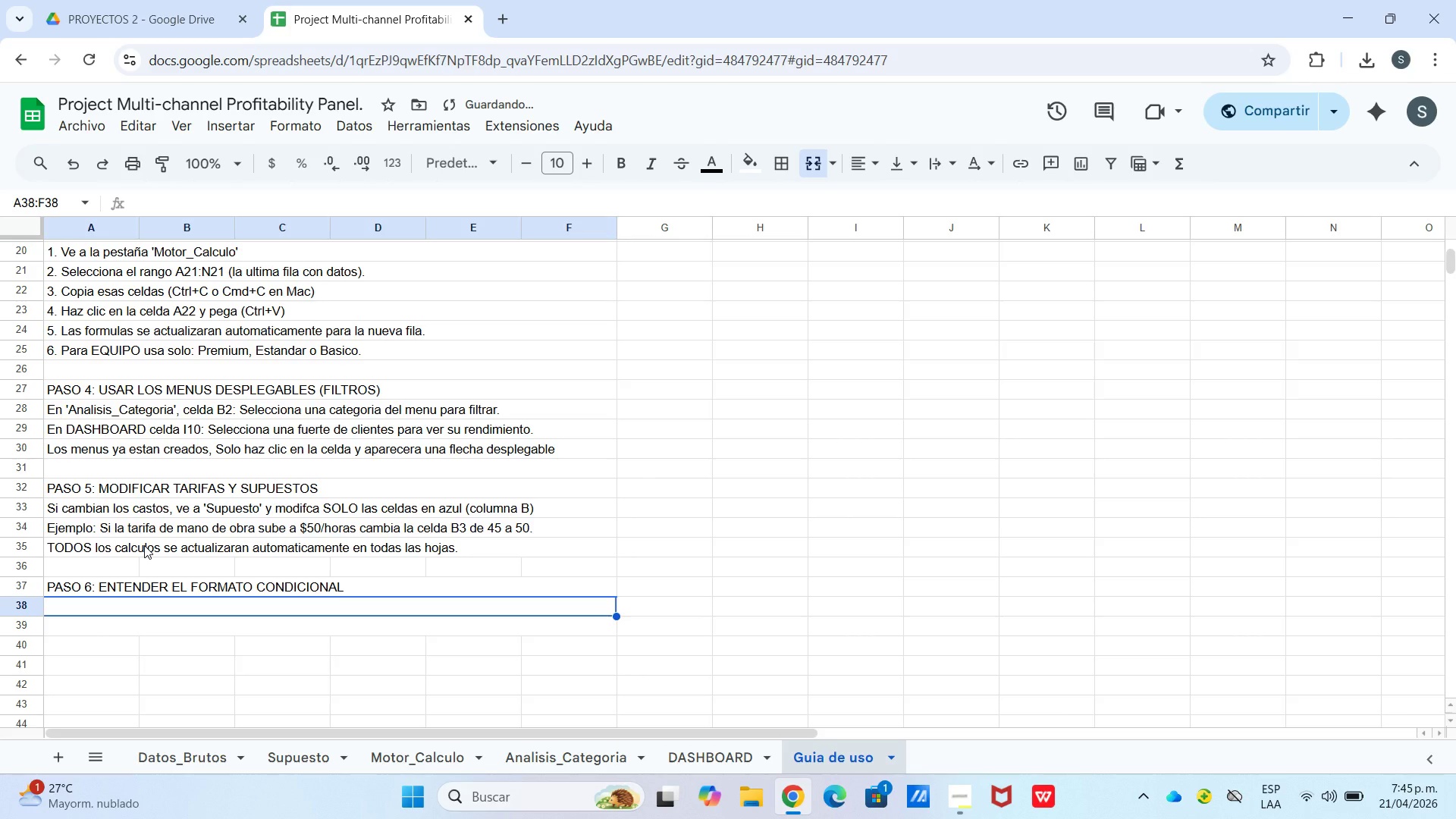 
type(fI)
key(Backspace)
key(Backspace)
type(Fila en ROJO en Motor_Calculo ) Mareg)
key(Backspace)
key(Backspace)
type(gen Neto menor al 20% --Z[Break])
key(Backspace)
type( {)
key(Backspace)
type(}Proyecto poco rentable!)
 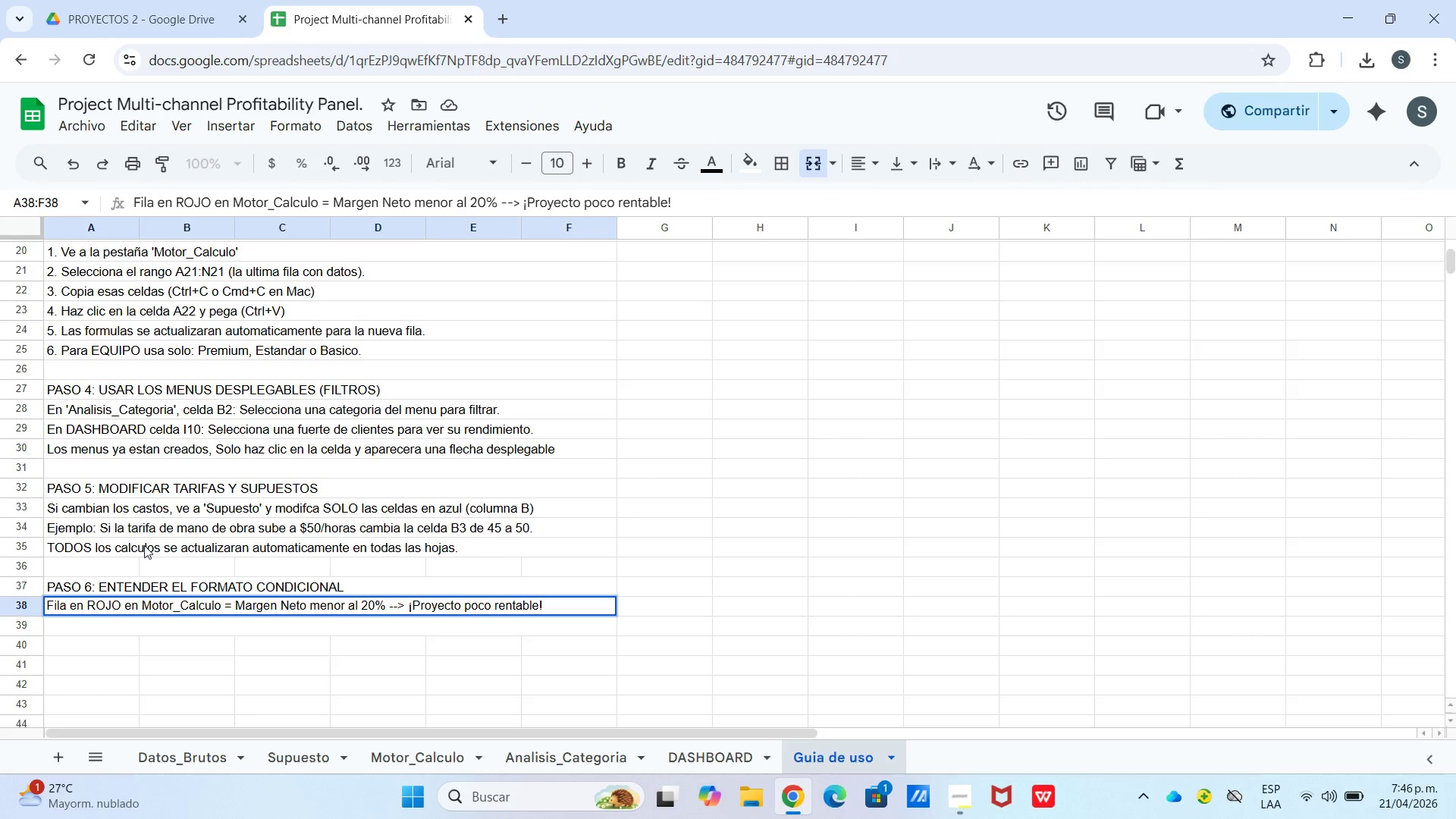 
left_click_drag(start_coordinate=[90, 628], to_coordinate=[573, 635])
 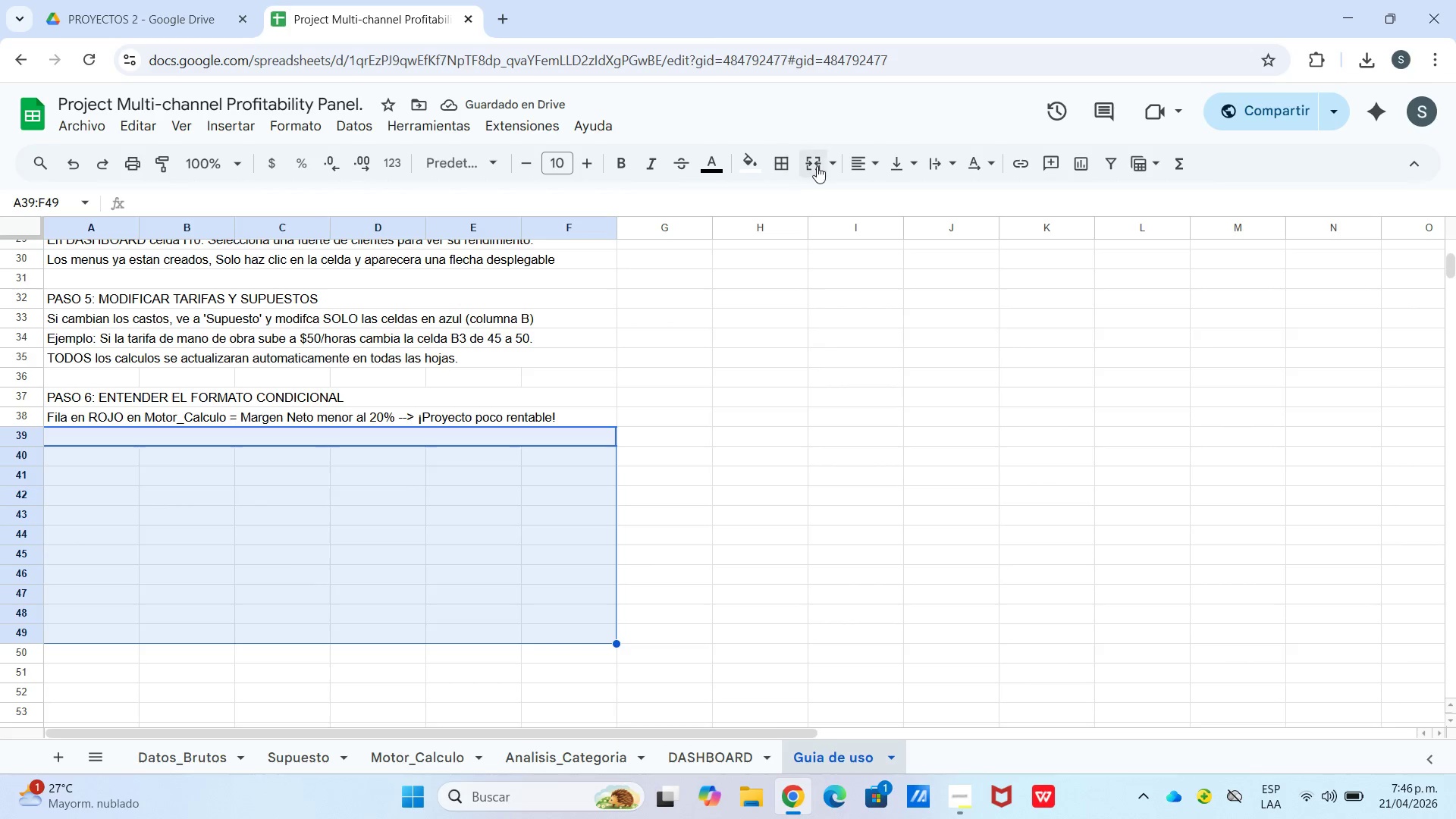 
scroll: coordinate [612, 708], scroll_direction: down, amount: 2.0
 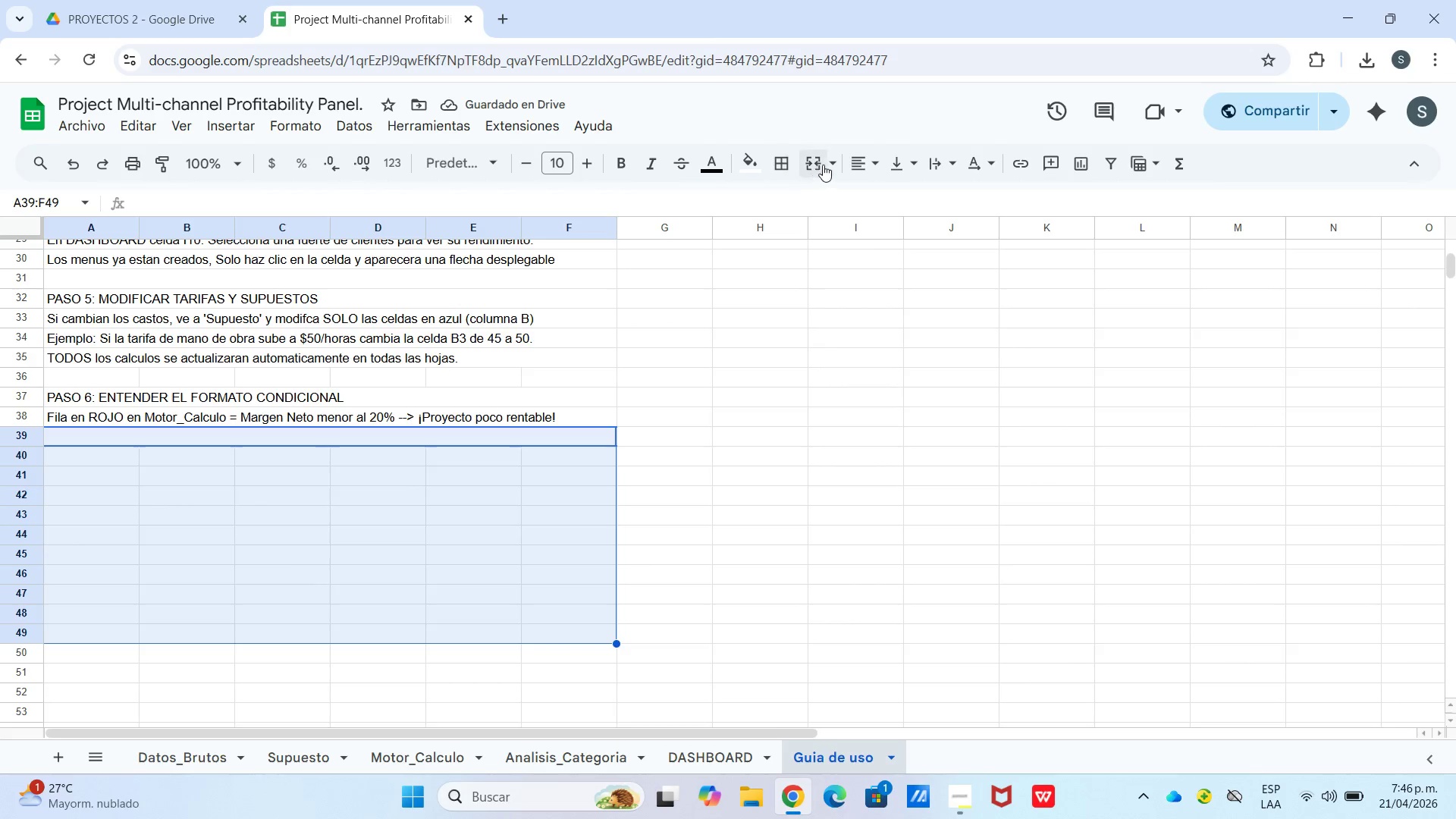 
left_click([829, 165])
 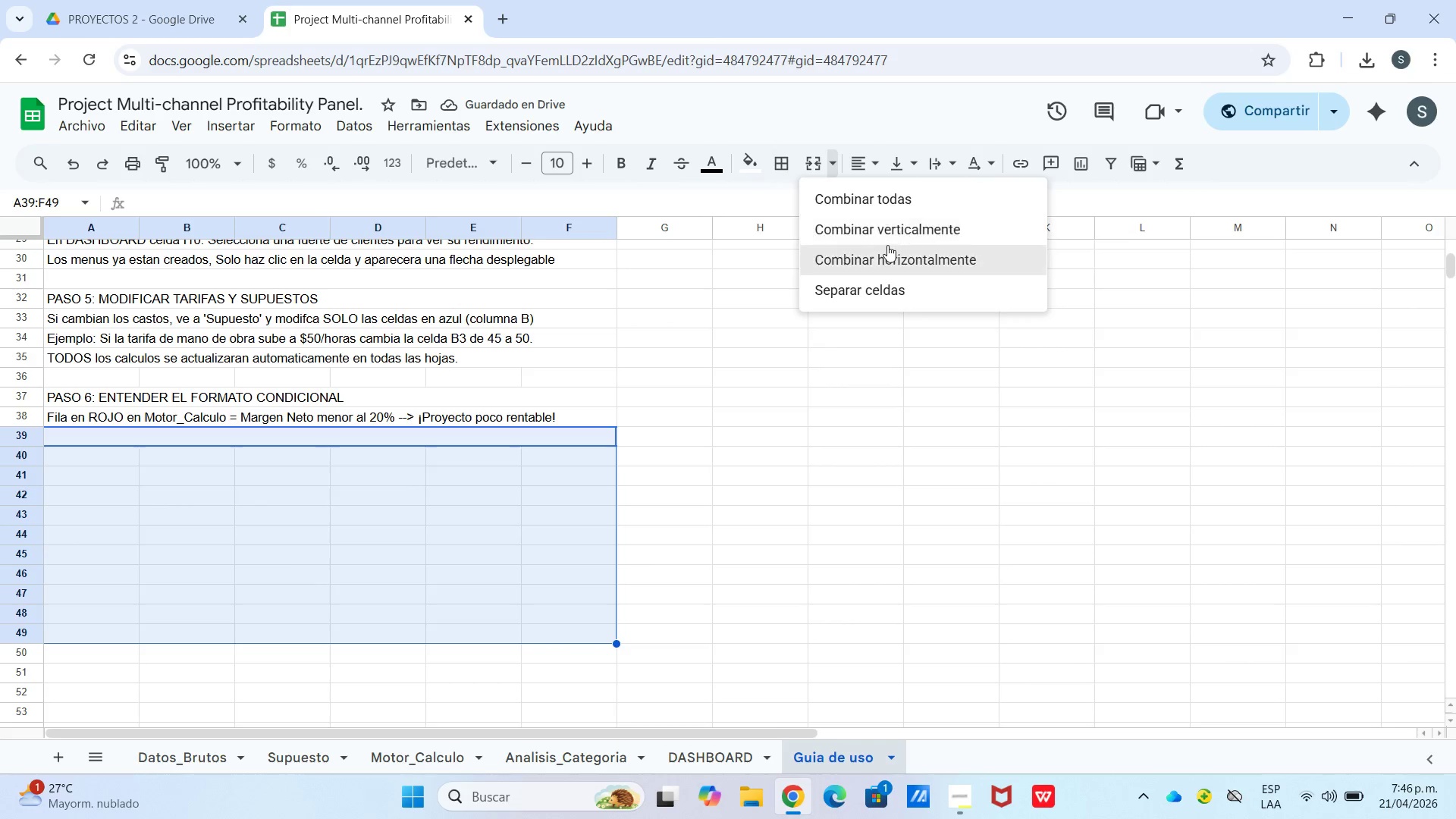 
left_click([891, 241])
 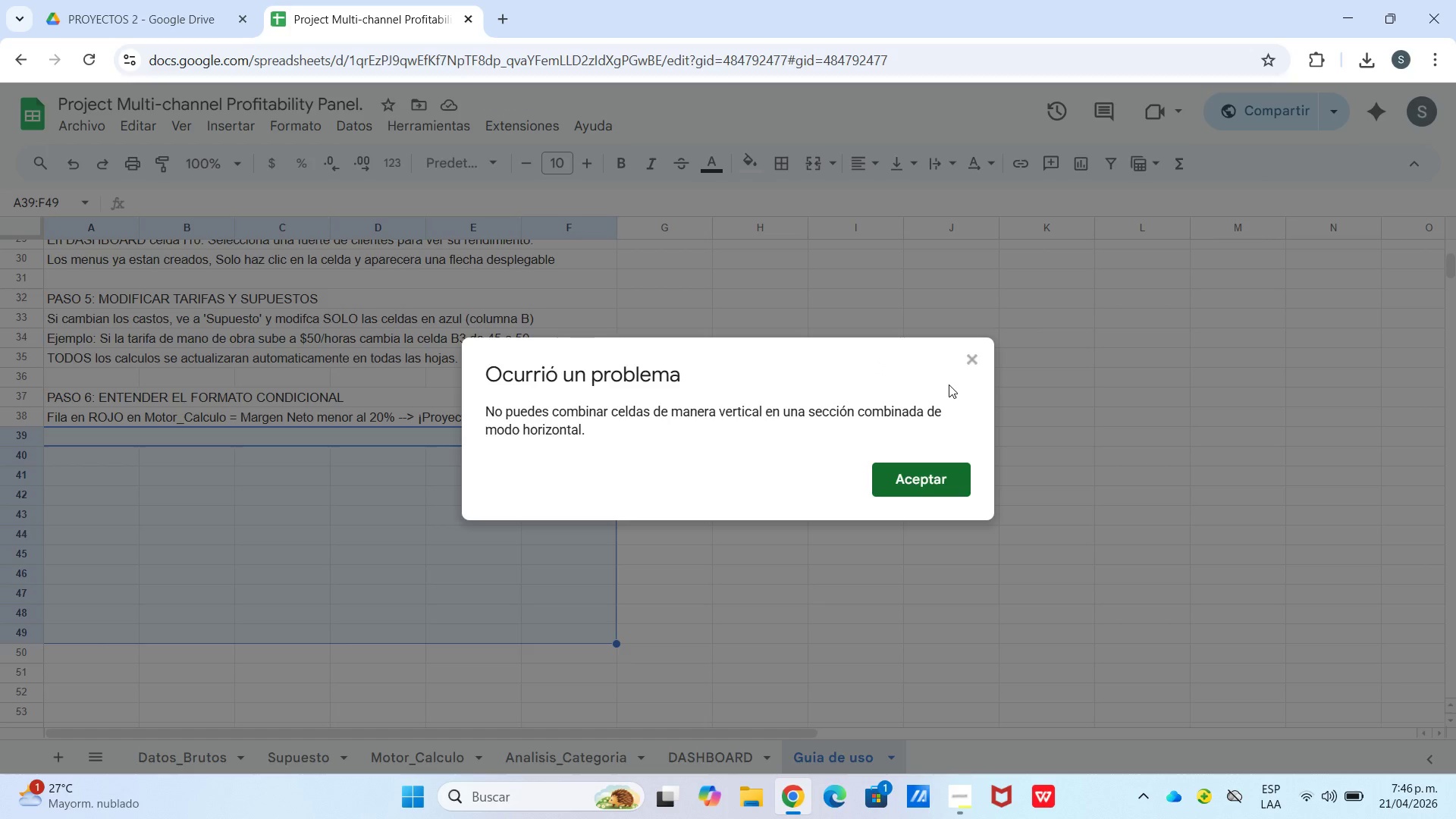 
left_click([965, 359])
 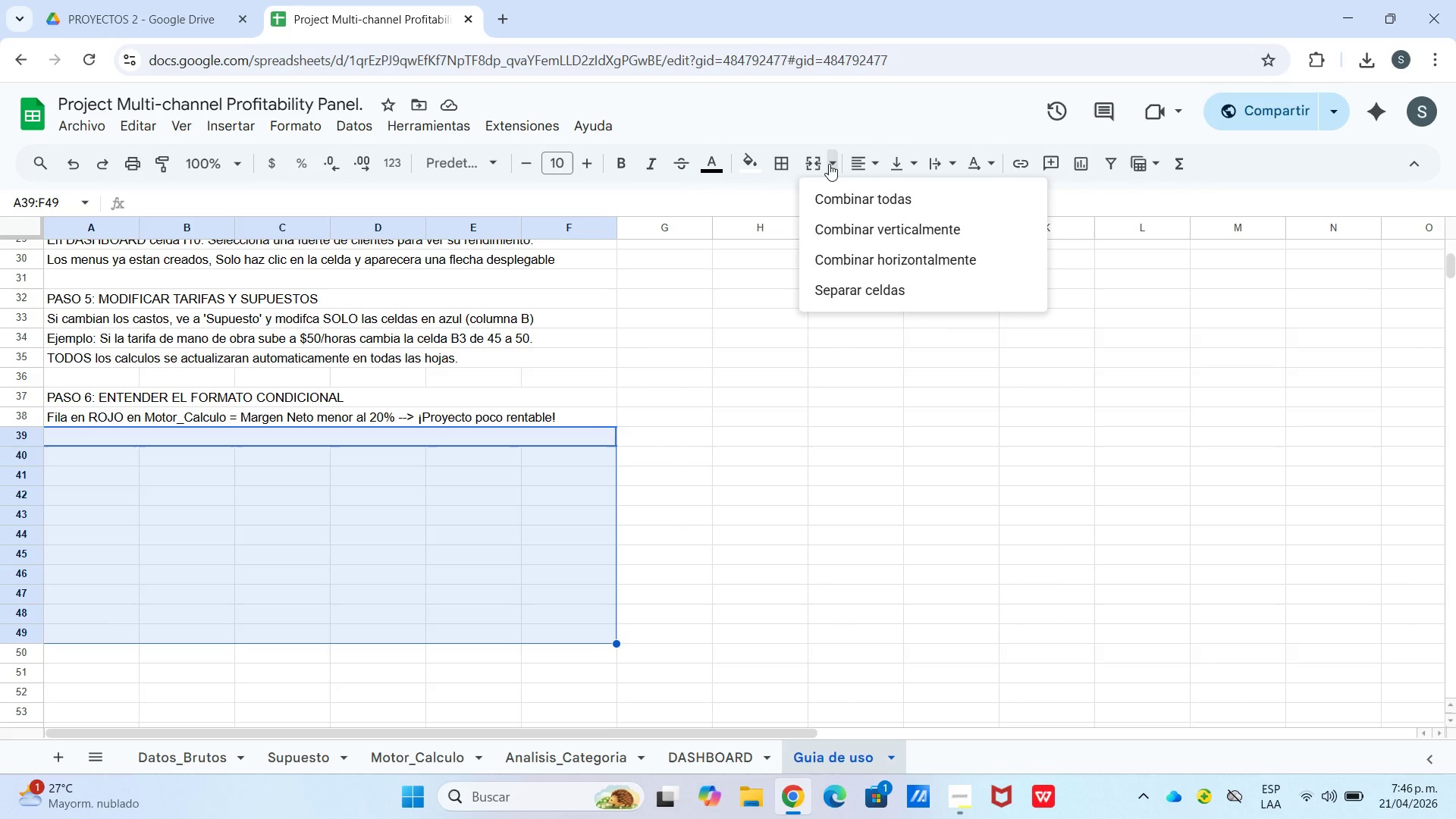 
left_click([864, 257])
 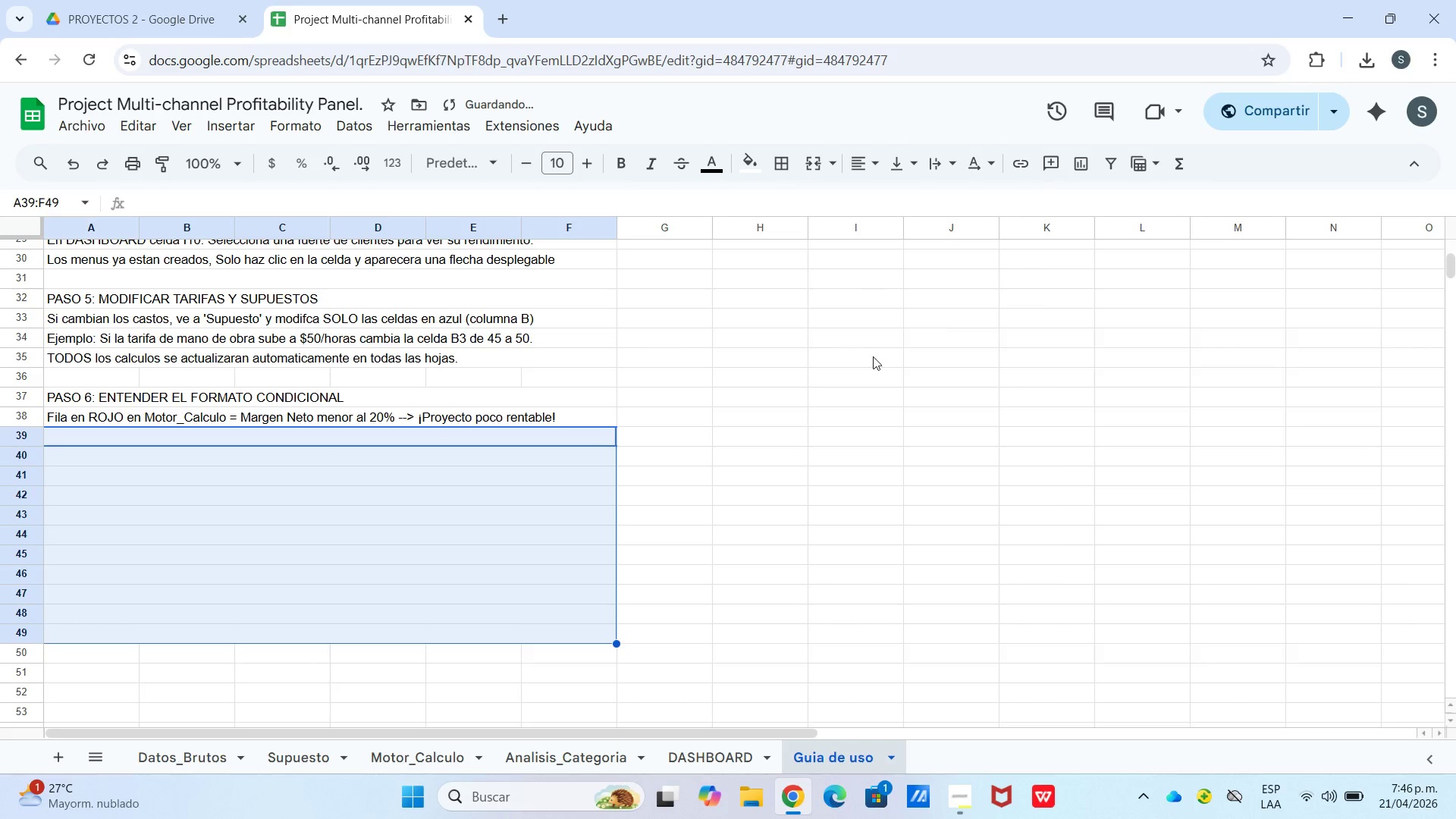 
left_click_drag(start_coordinate=[873, 356], to_coordinate=[862, 357])
 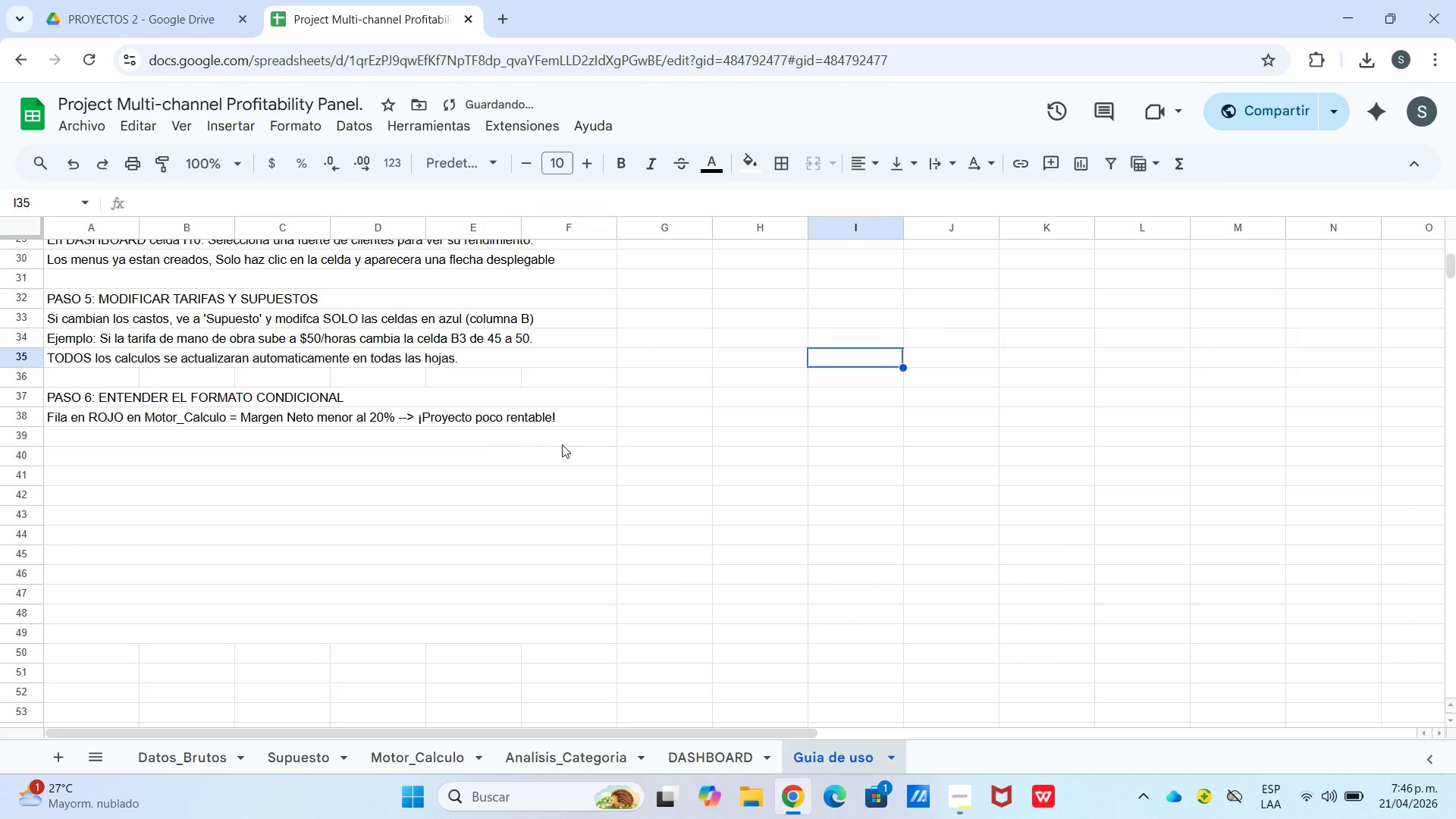 
left_click([563, 436])
 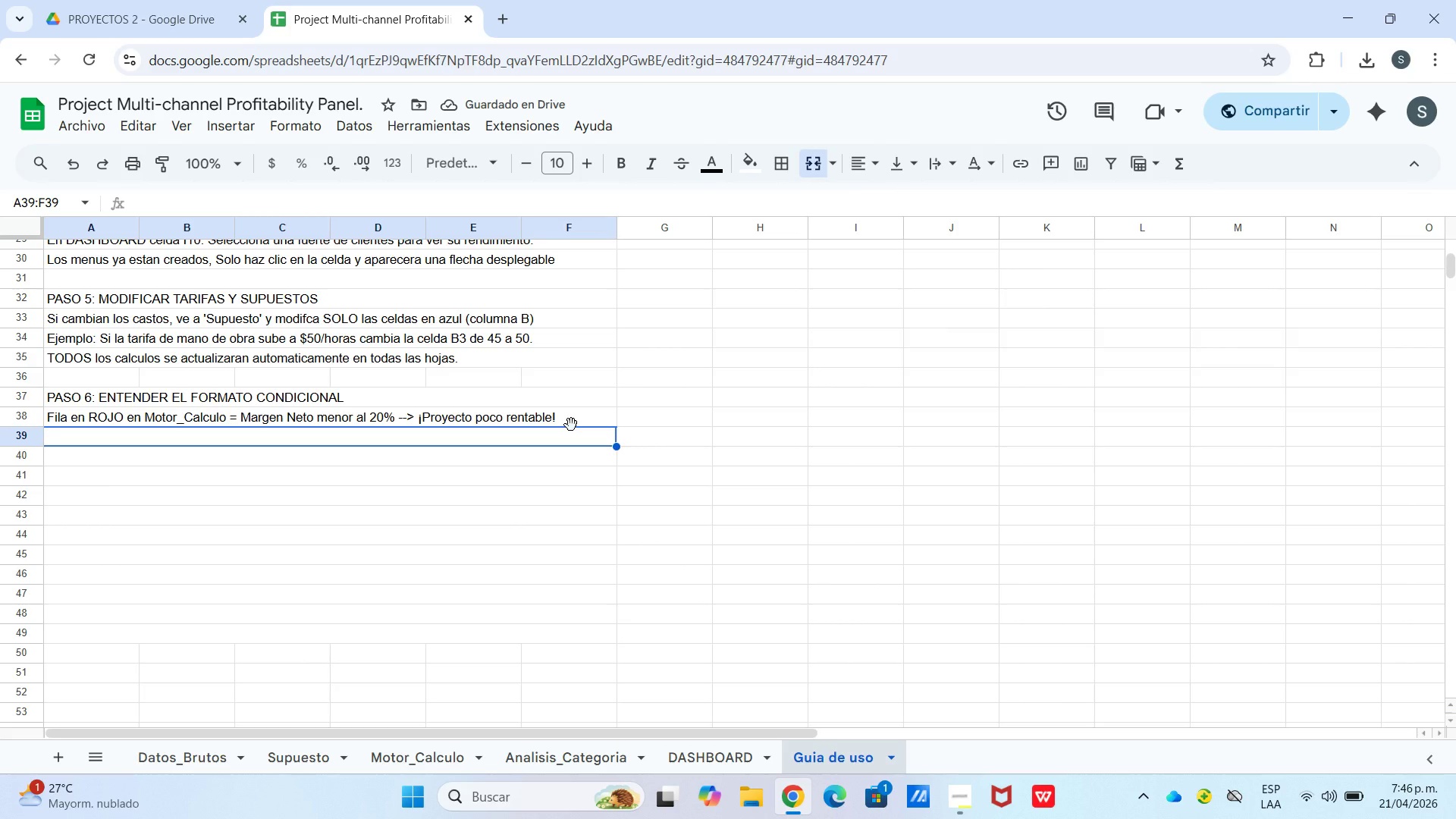 
type(Acptable ) Margen entre 20% y 40%)
 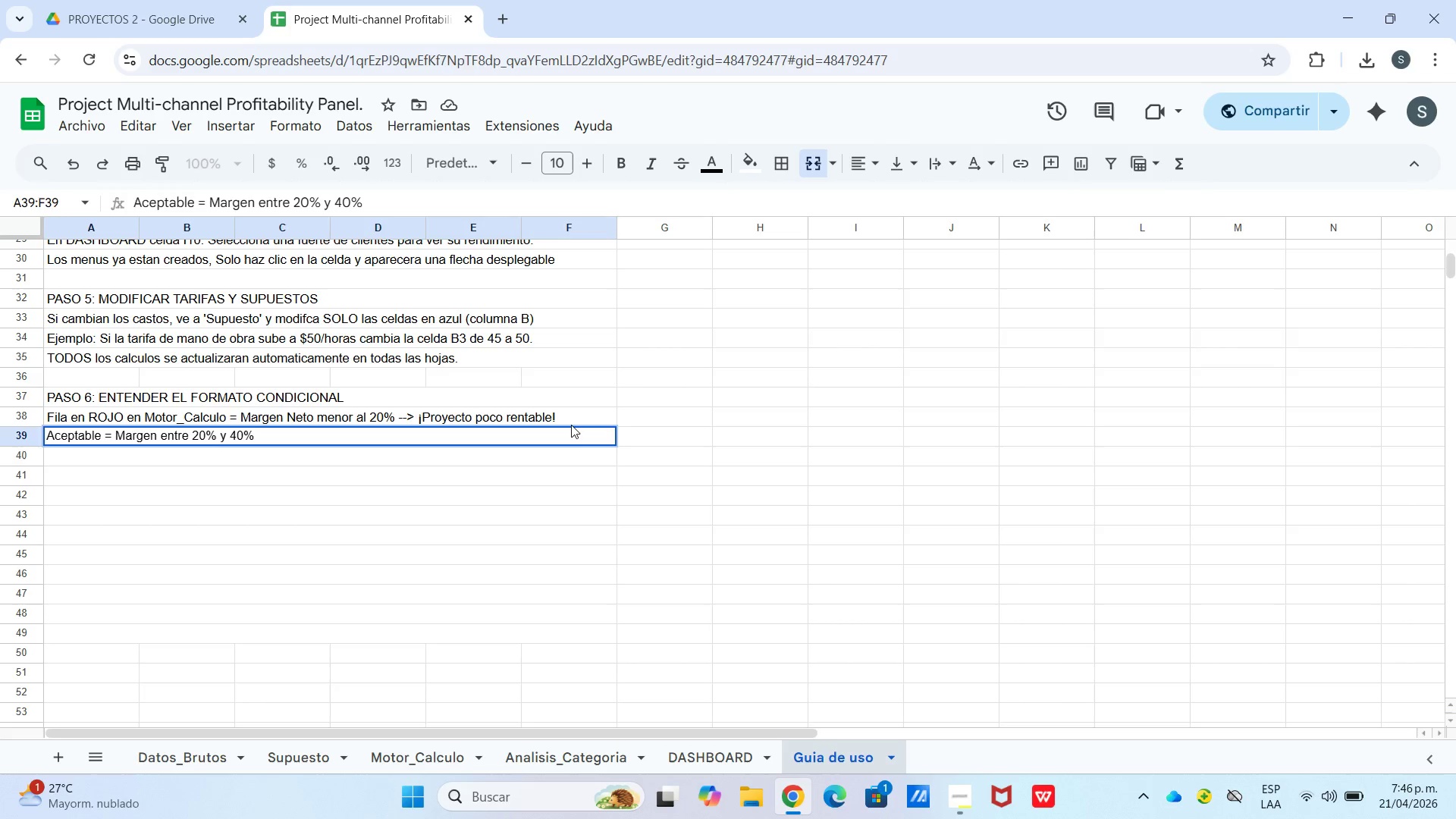 
key(Enter)
 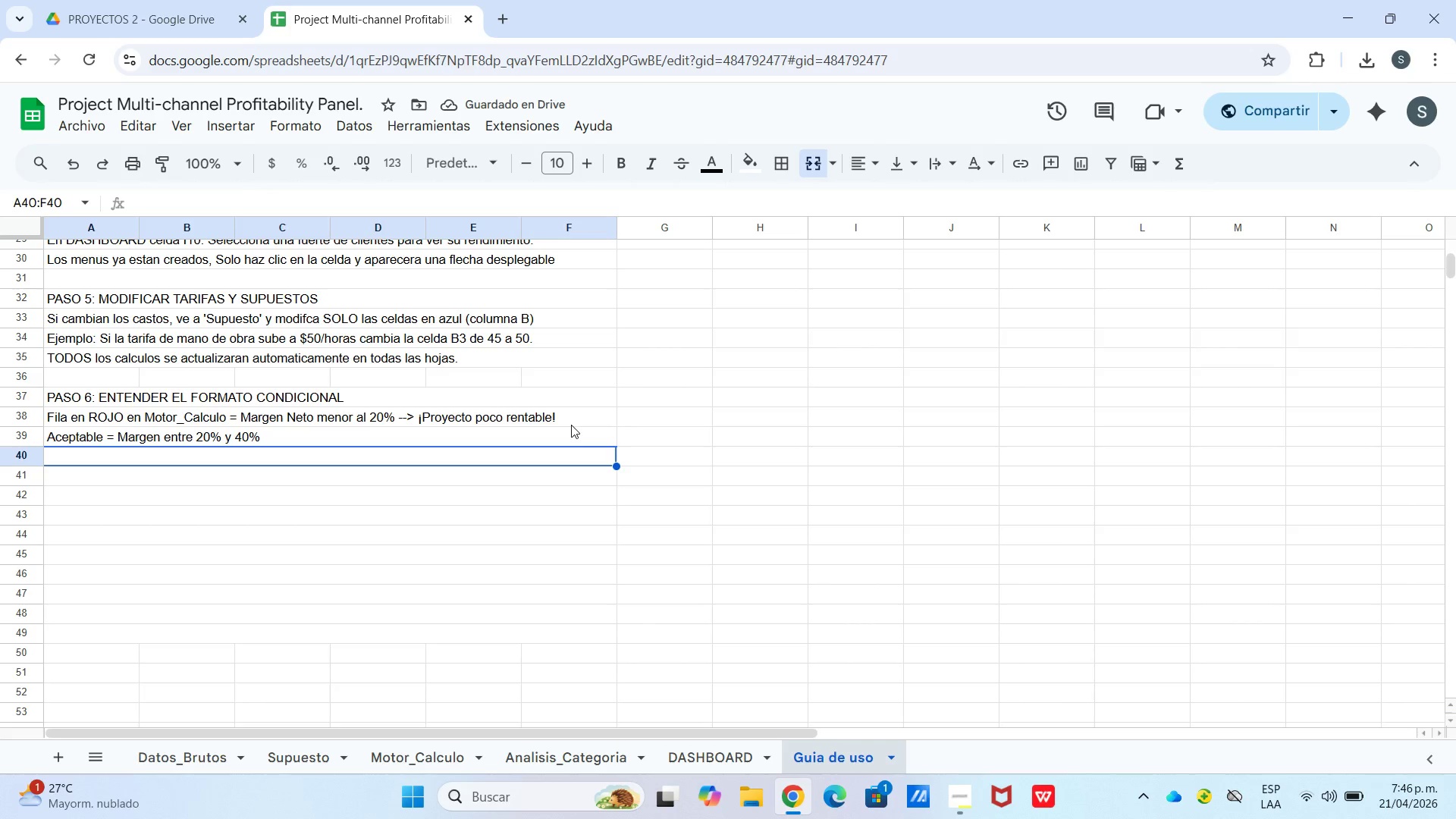 
type(Excelente ) Margen ,a)
key(Backspace)
key(Backspace)
type(mayor a 40% --[Break] Proyecto muy rentabe)
key(Backspace)
type(le)
 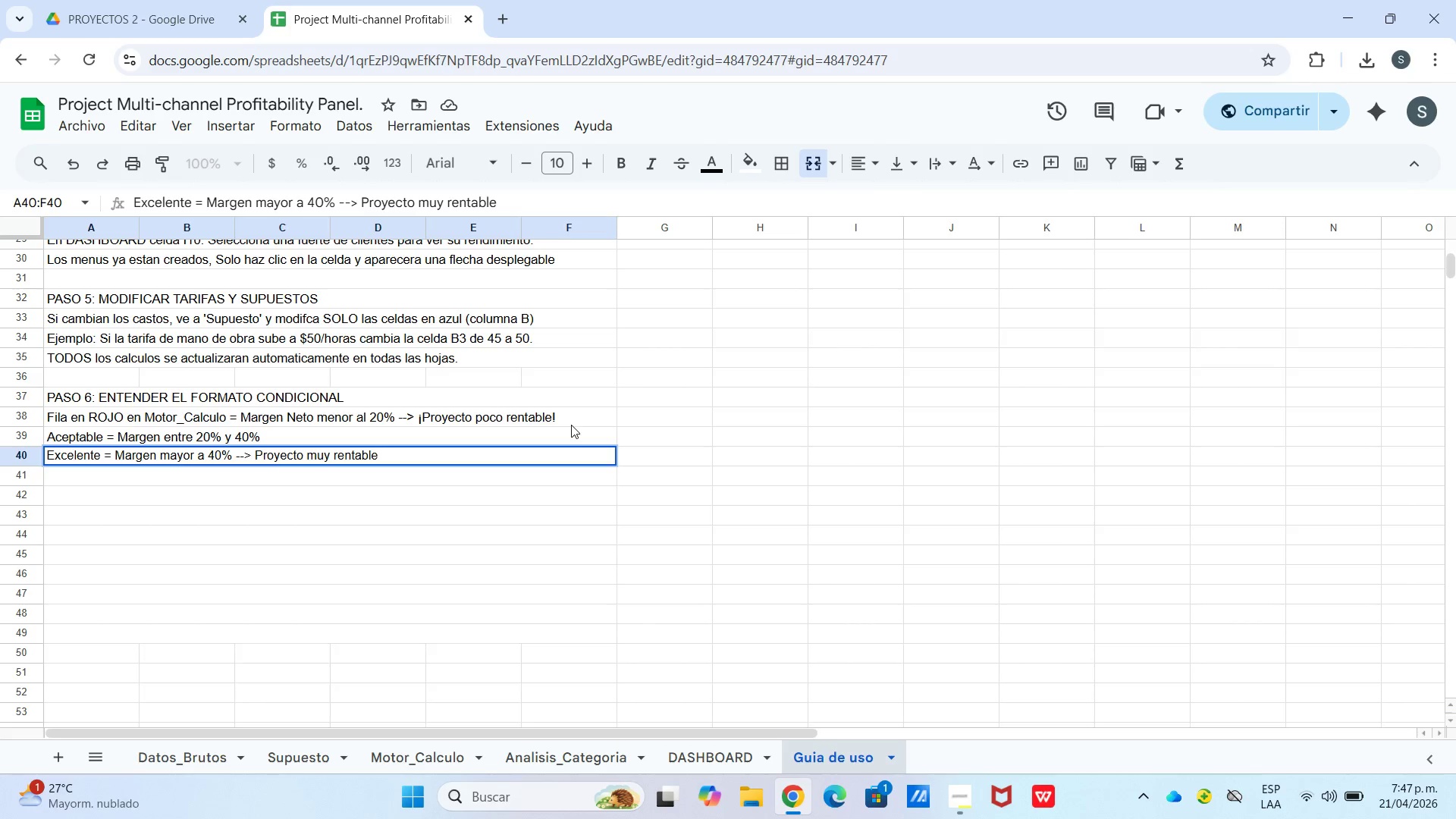 
key(Period)
 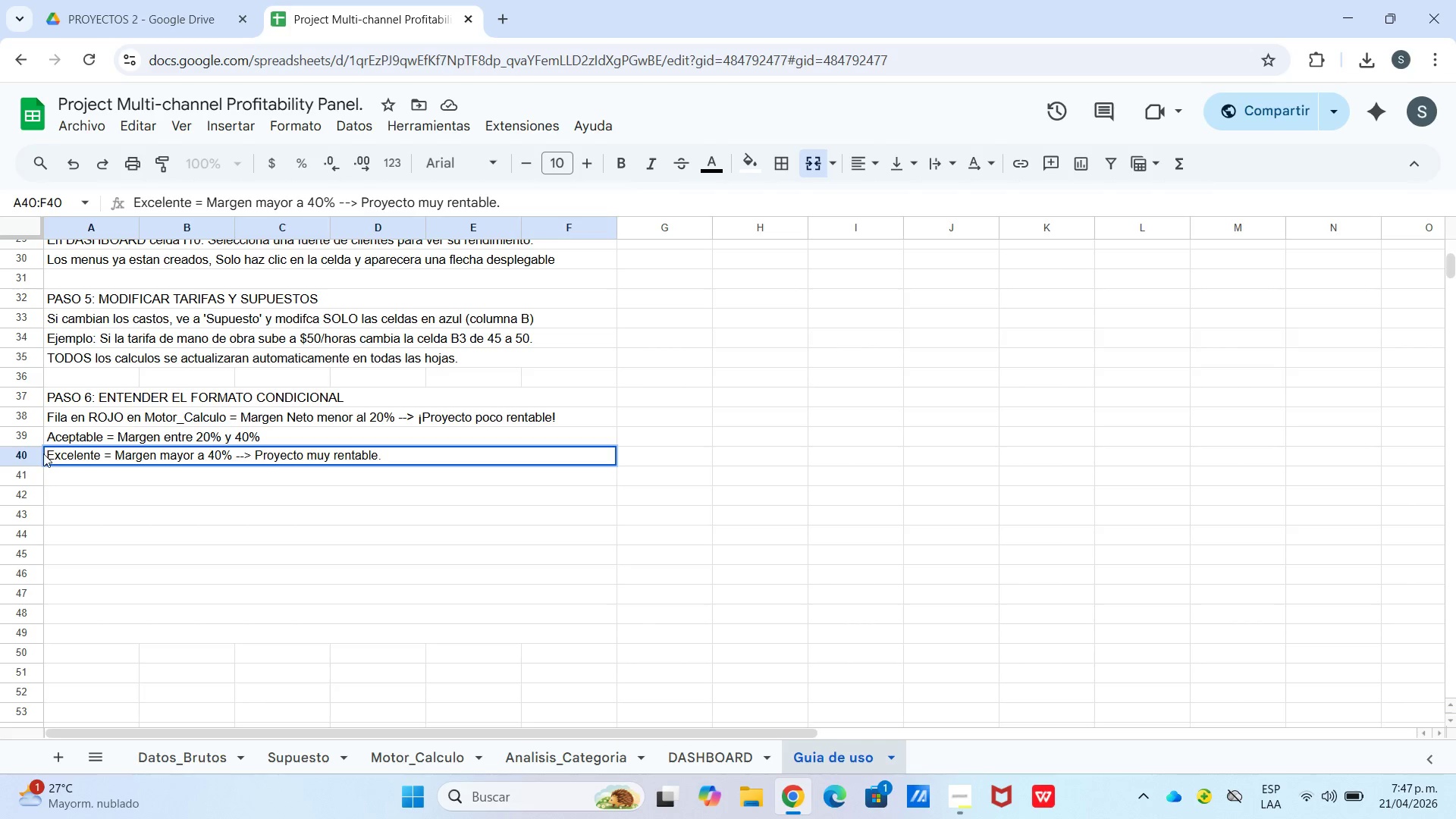 
wait(5.36)
 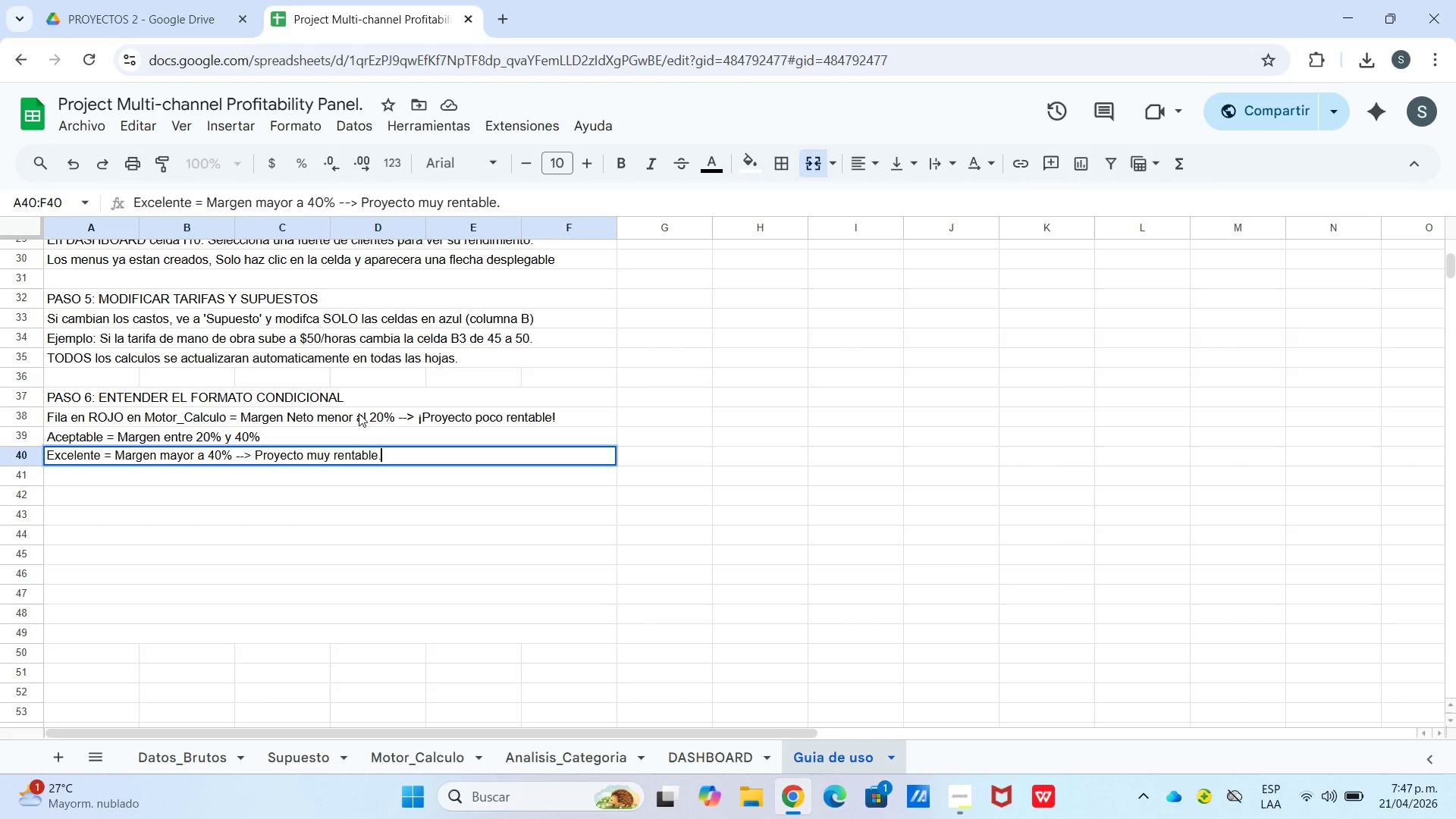 
right_click([48, 456])
 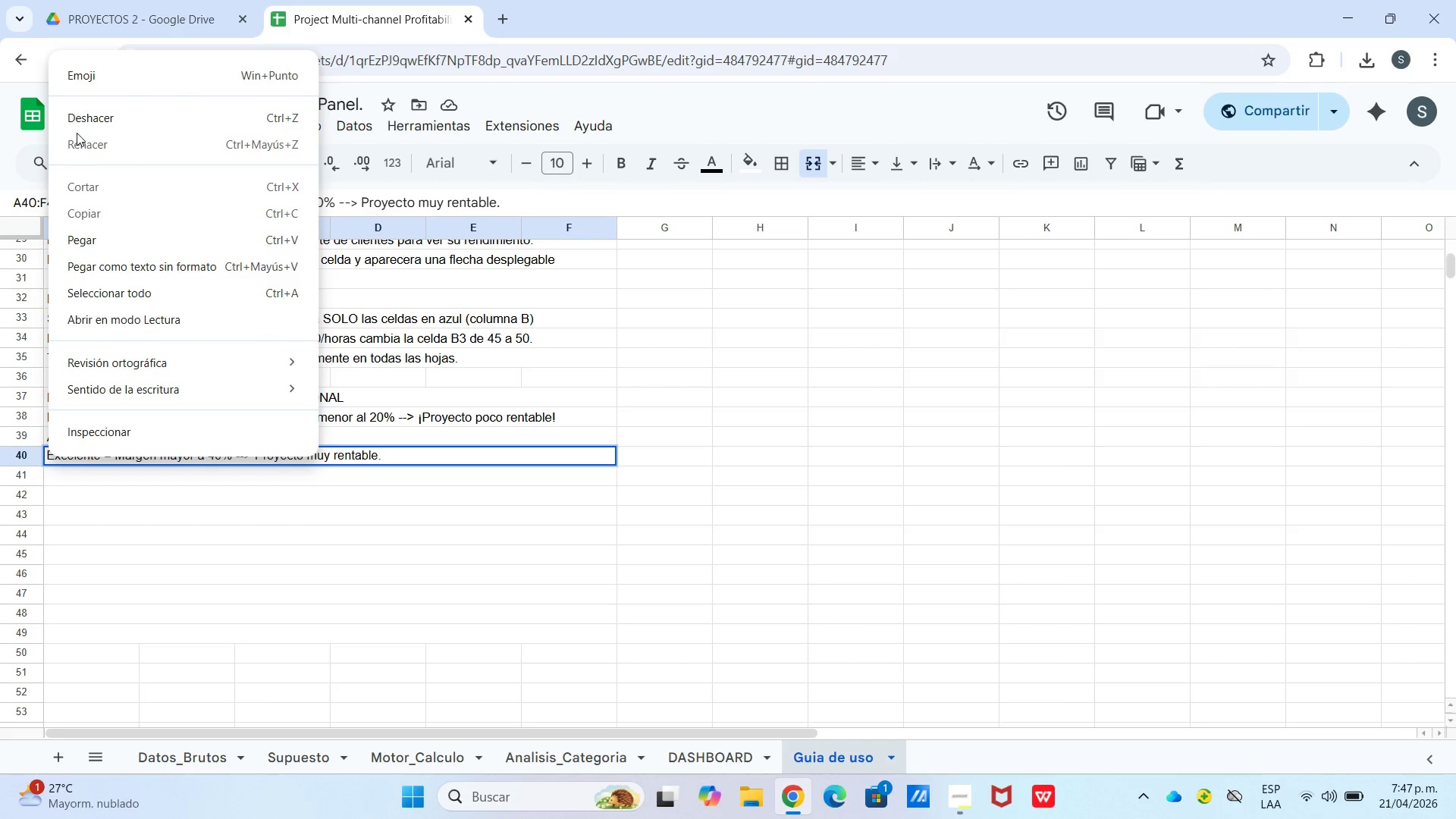 
left_click([83, 77])
 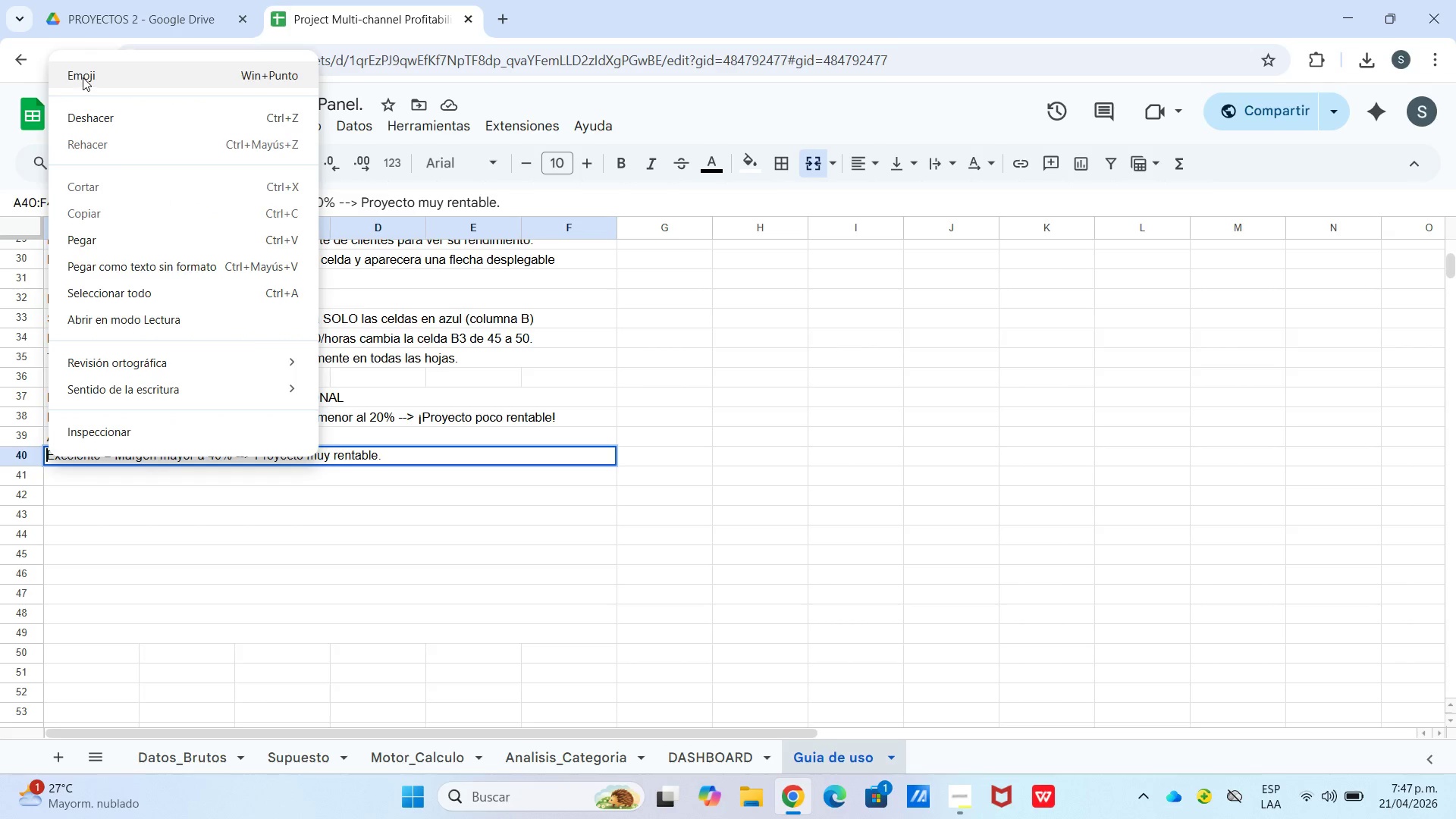 
key(Meta+Period)
 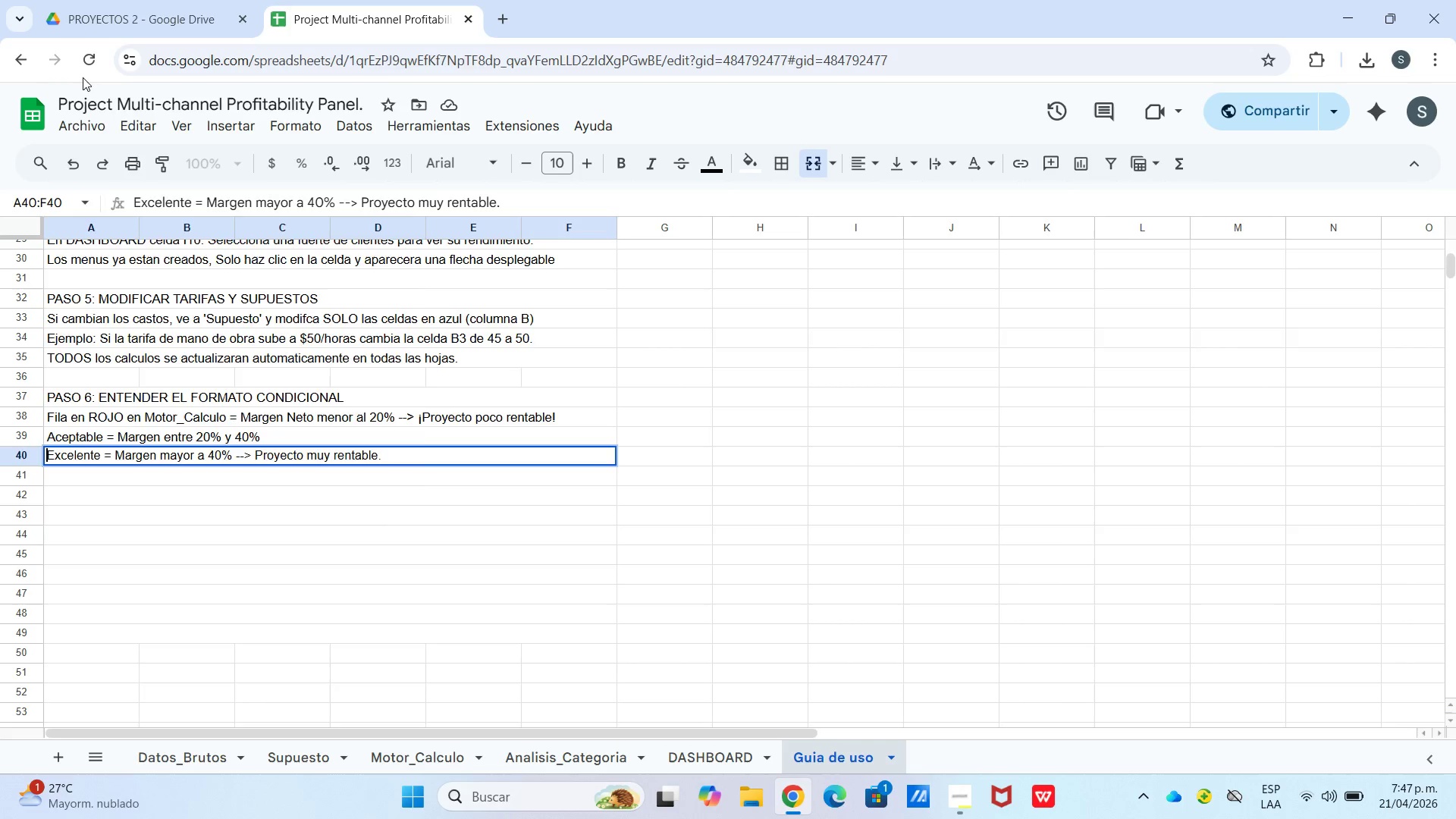 
wait(7.02)
 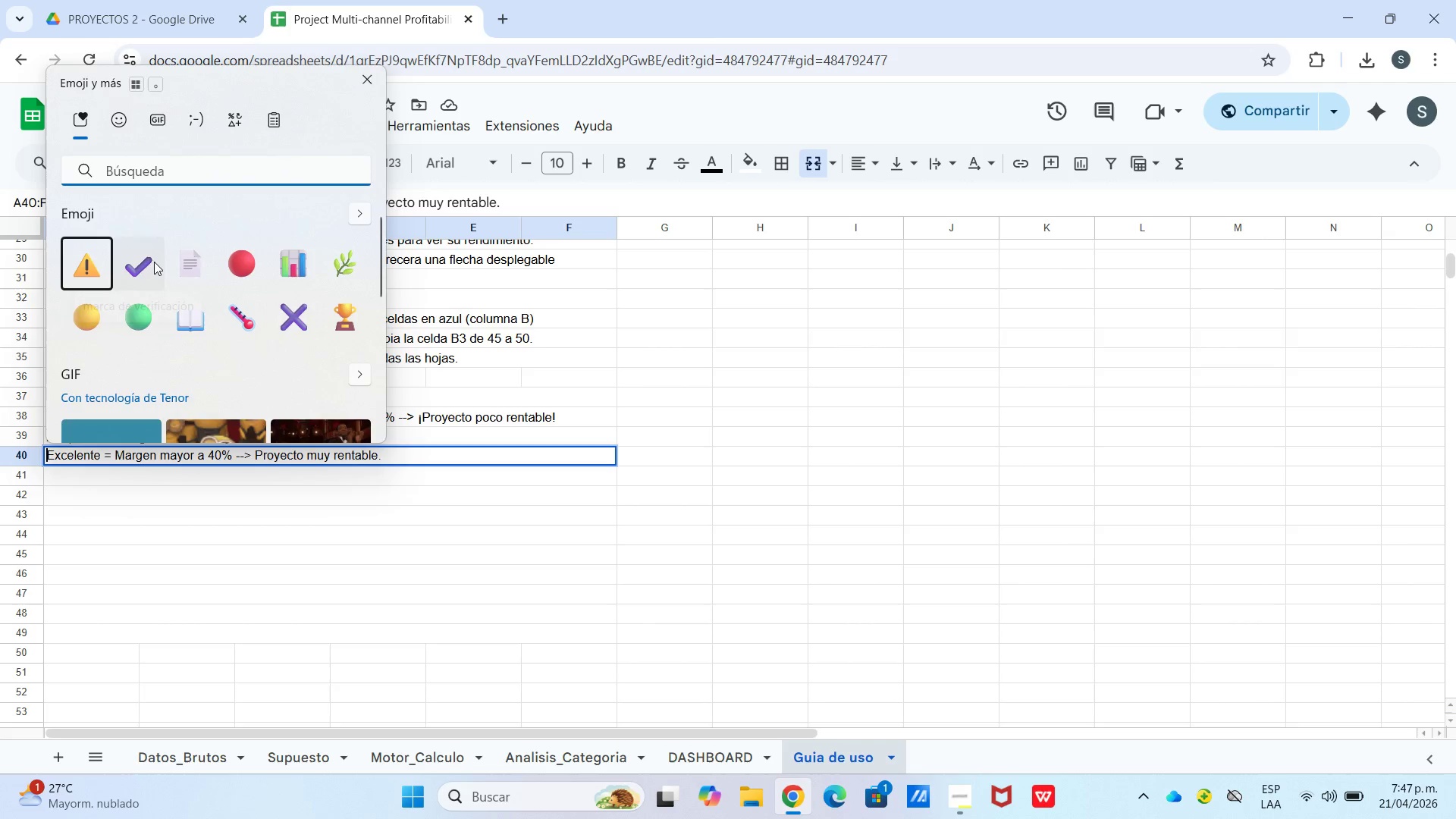 
left_click([362, 212])
 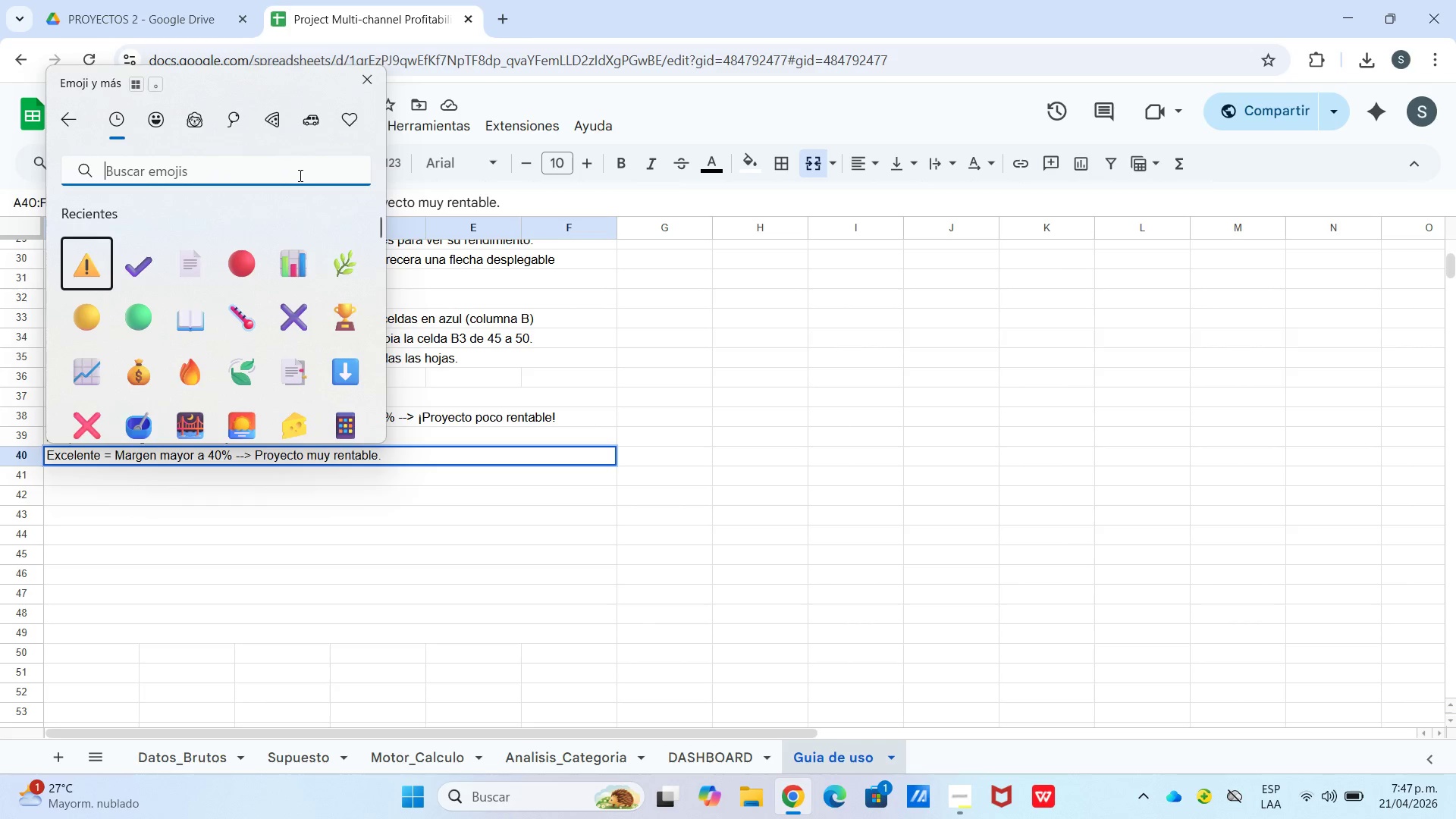 
type(est)
 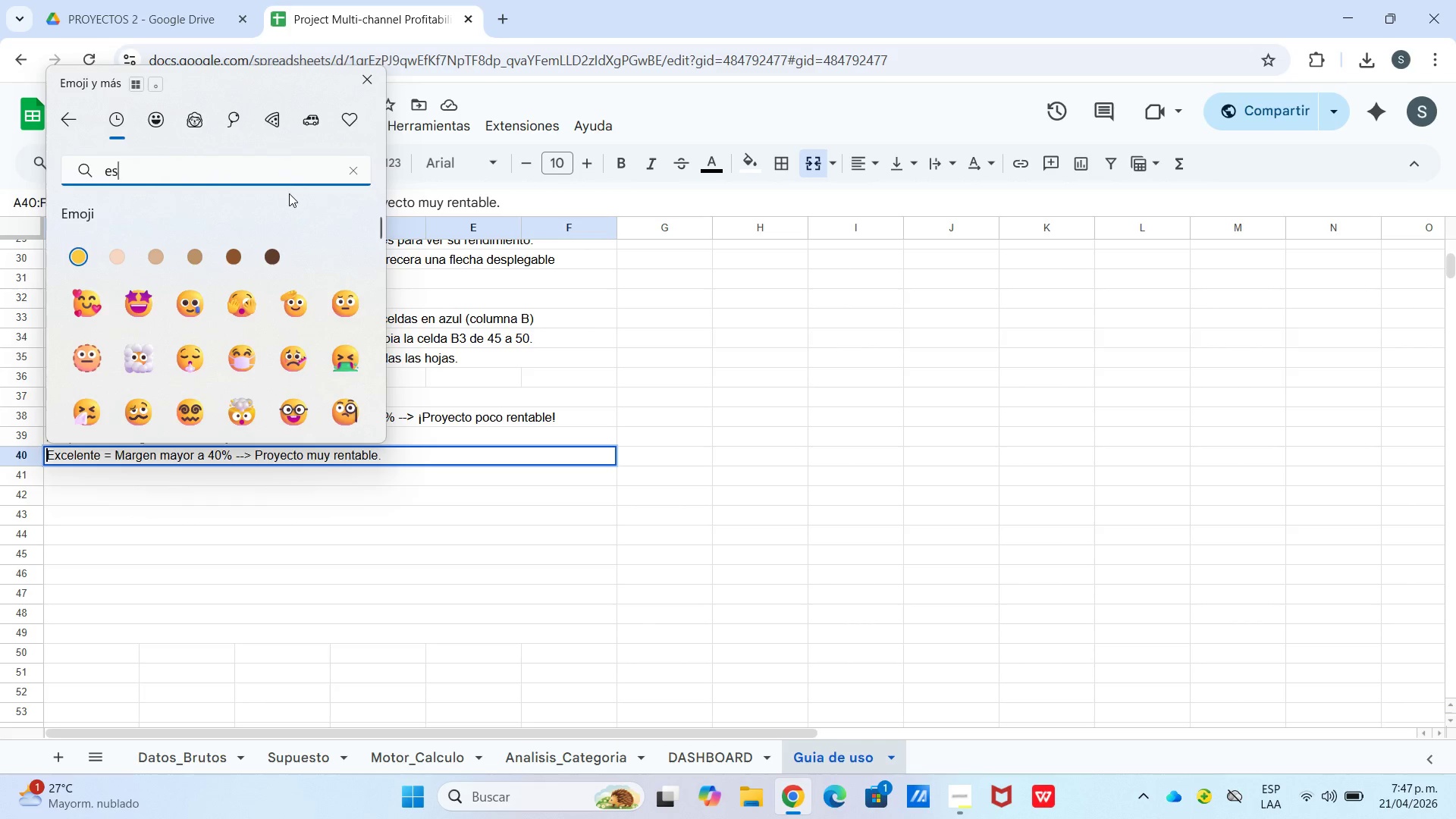 
key(R)
 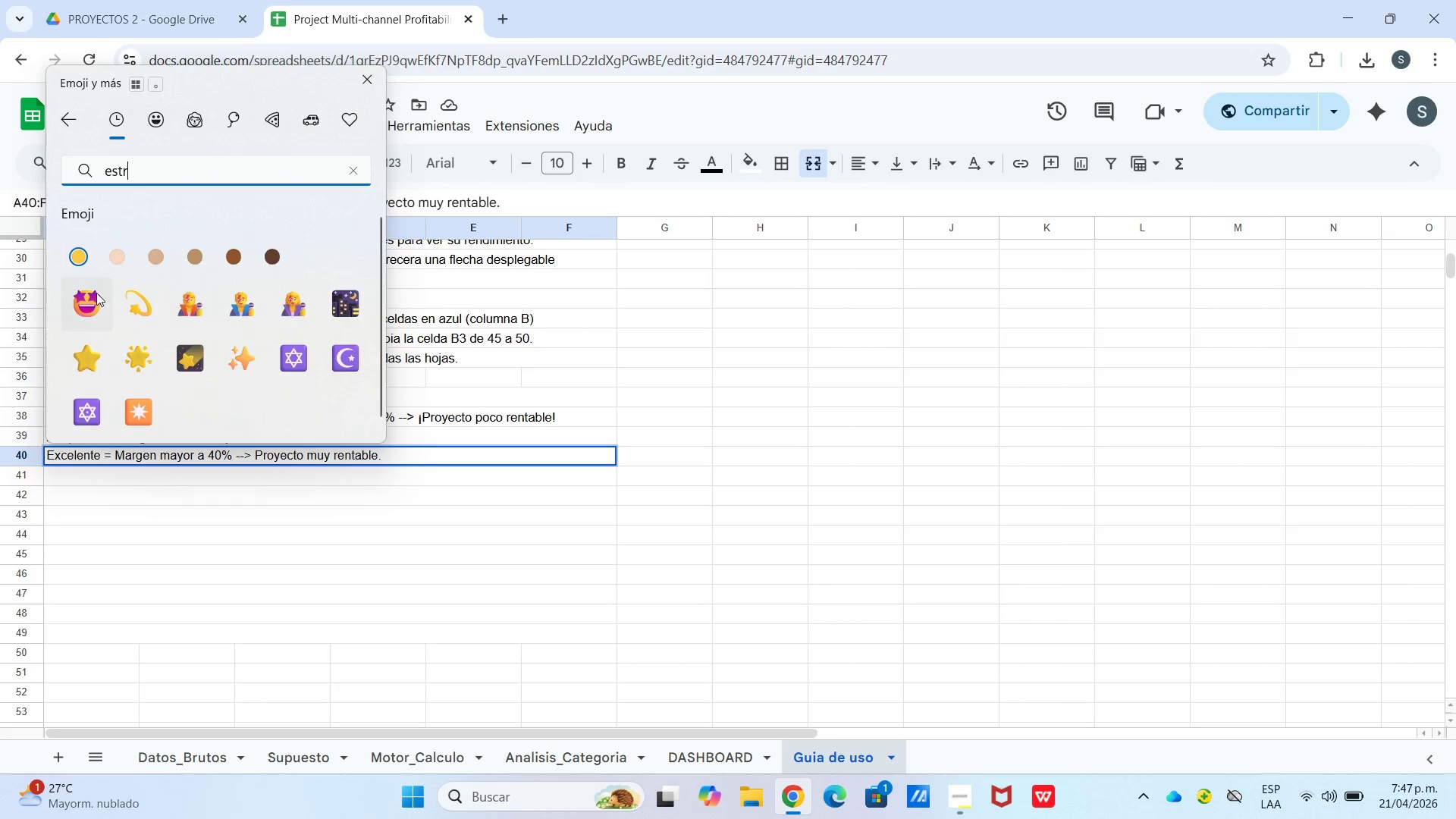 
left_click([84, 350])
 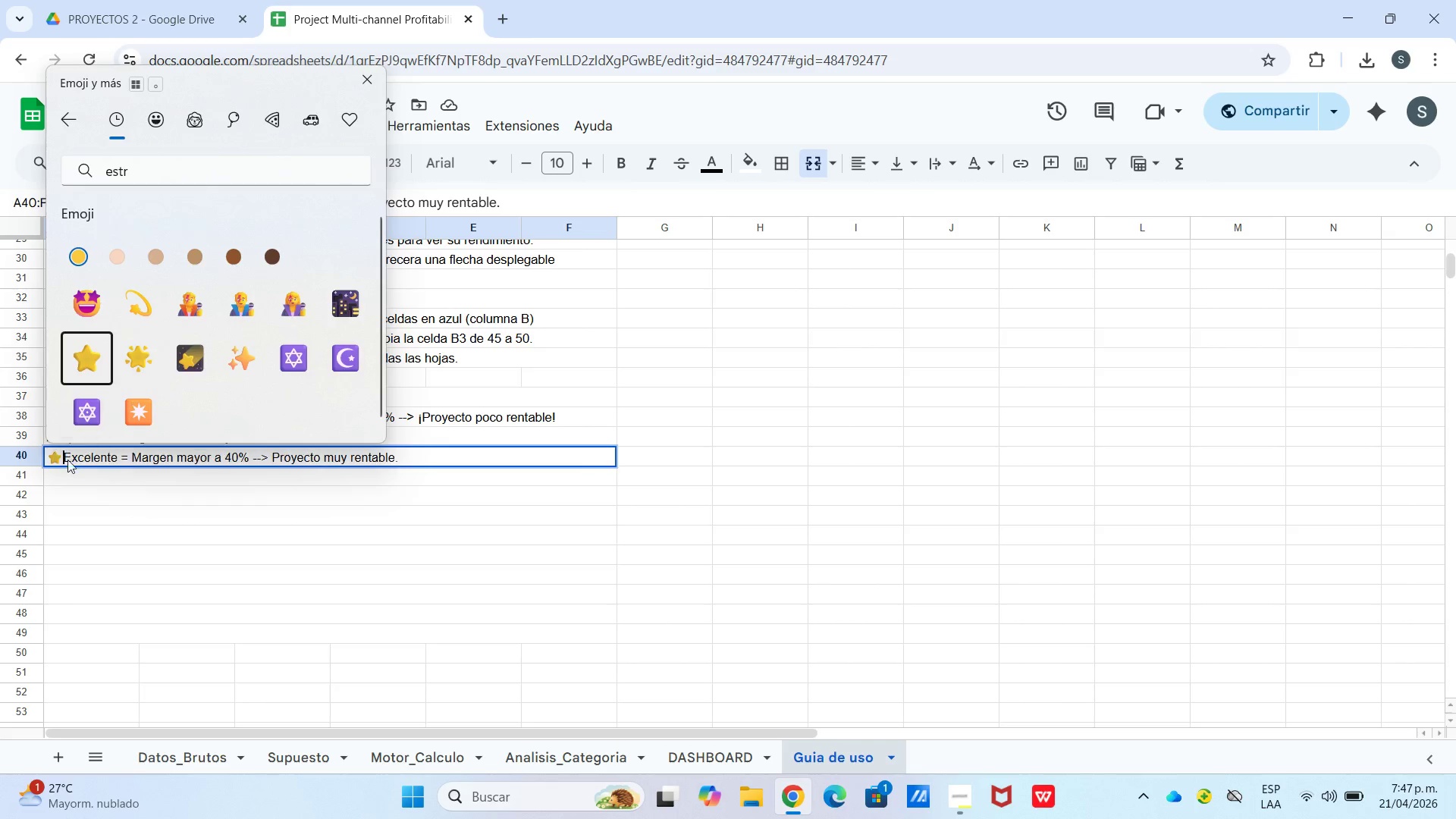 
left_click_drag(start_coordinate=[74, 461], to_coordinate=[75, 457])
 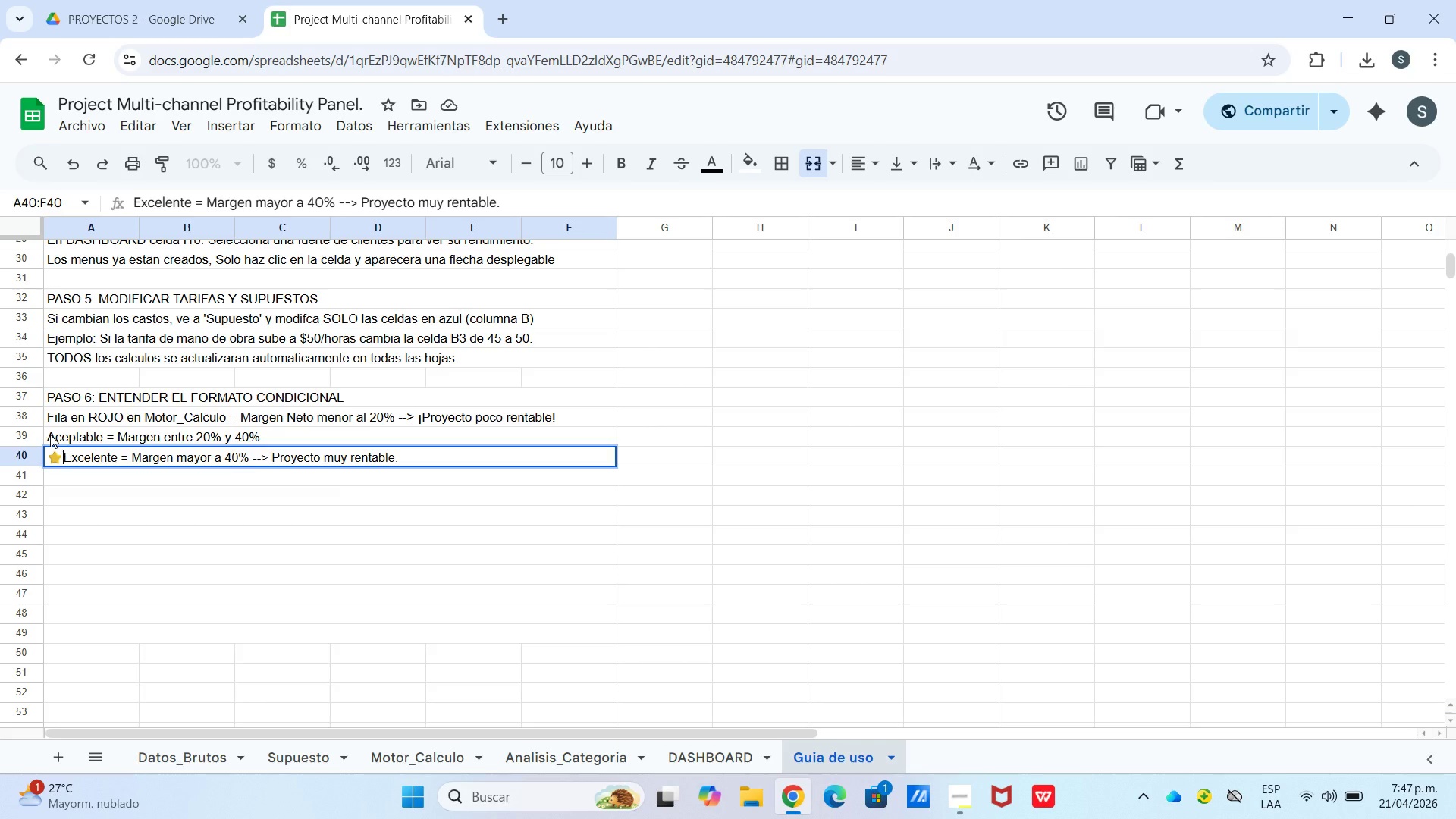 
double_click([49, 435])
 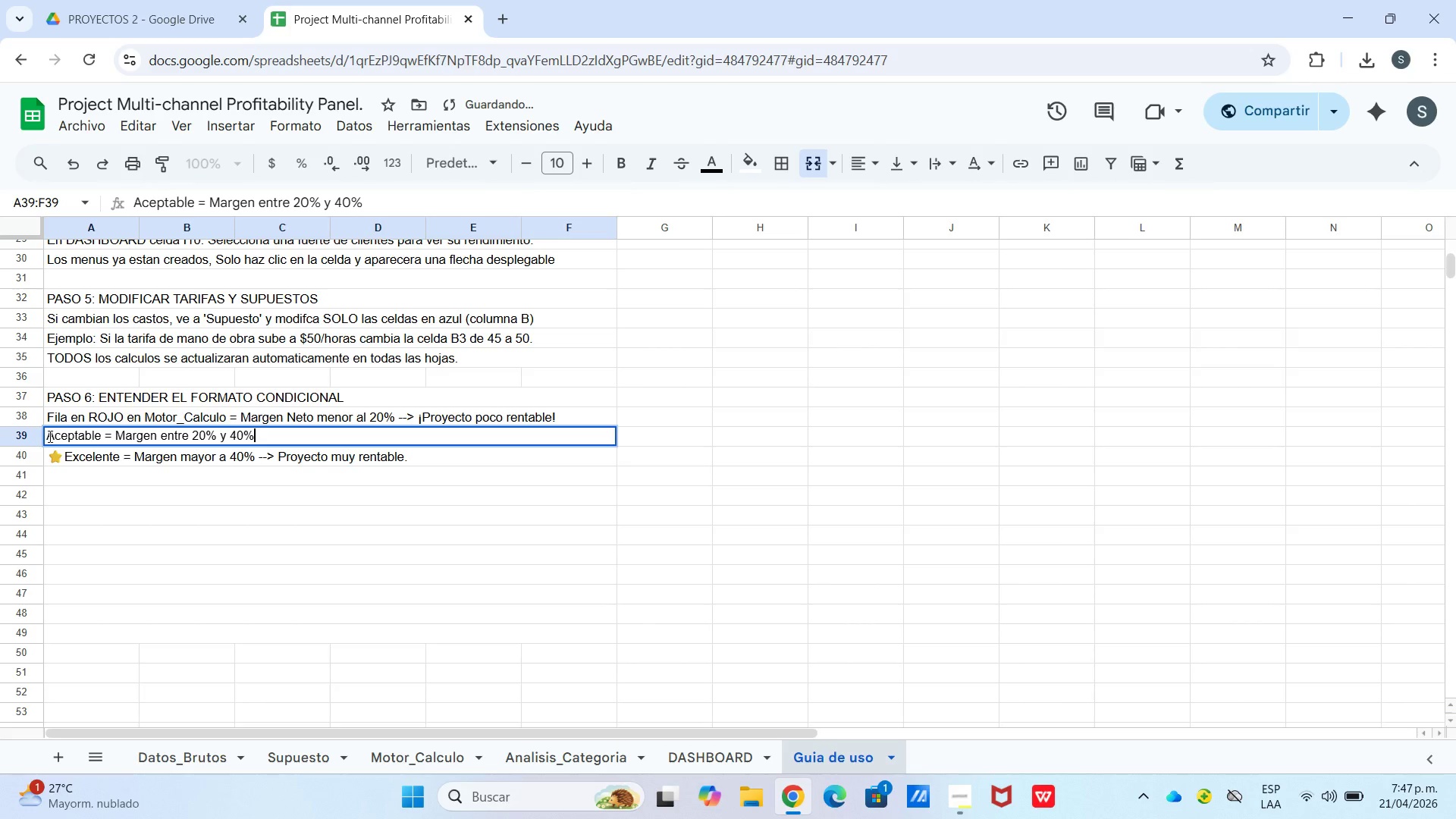 
left_click([46, 436])
 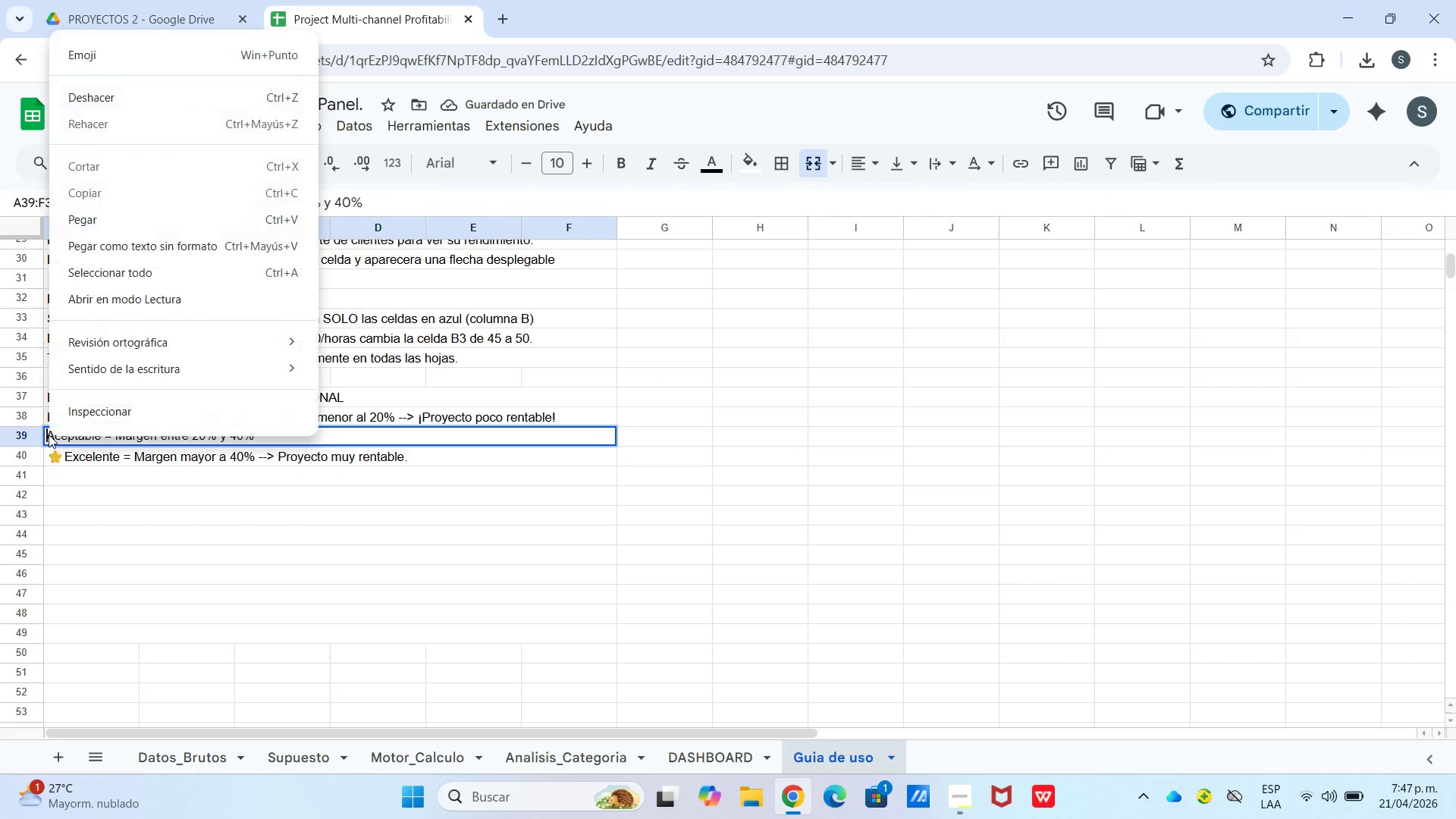 
left_click([113, 55])
 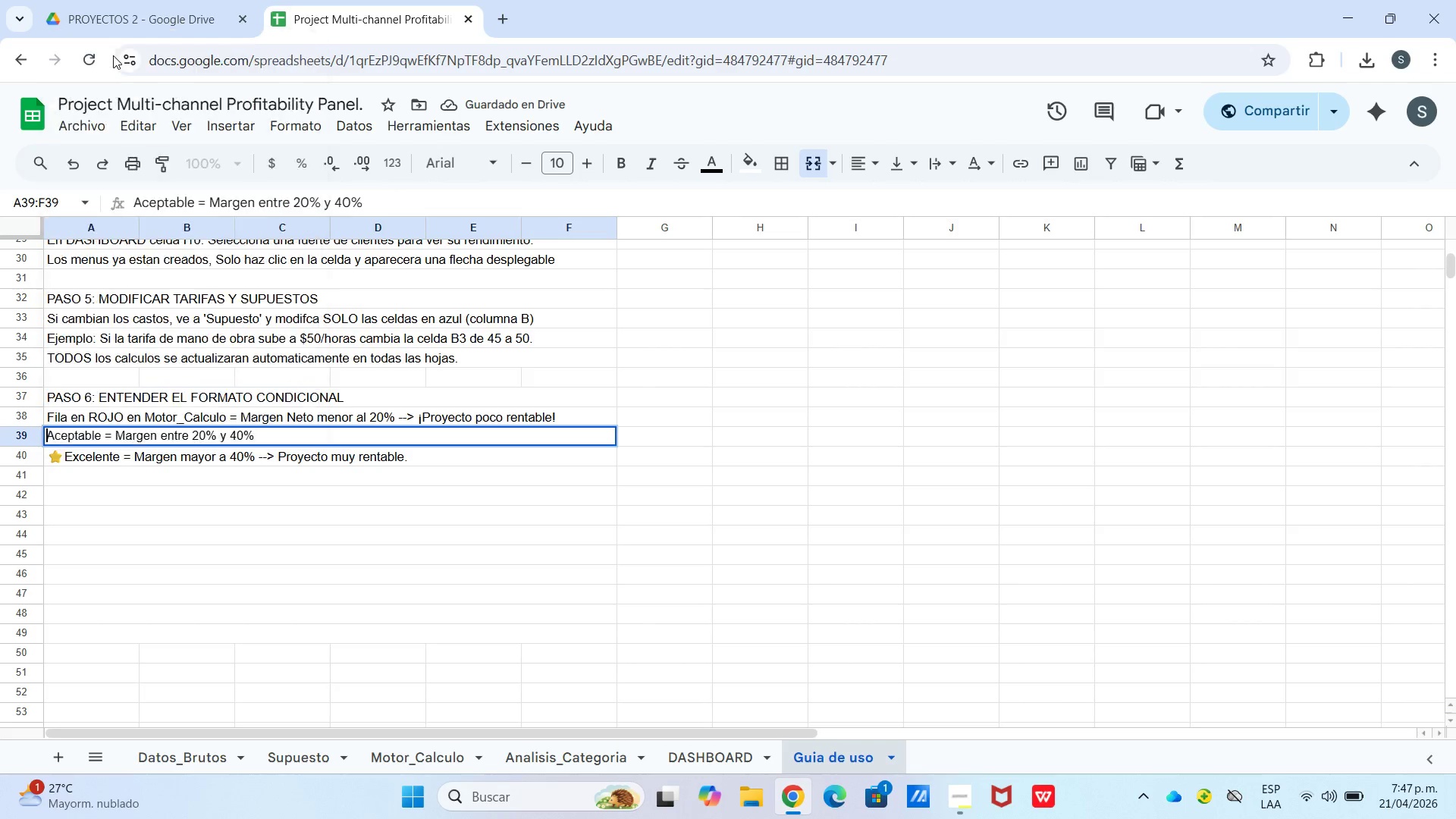 
key(Meta+Period)
 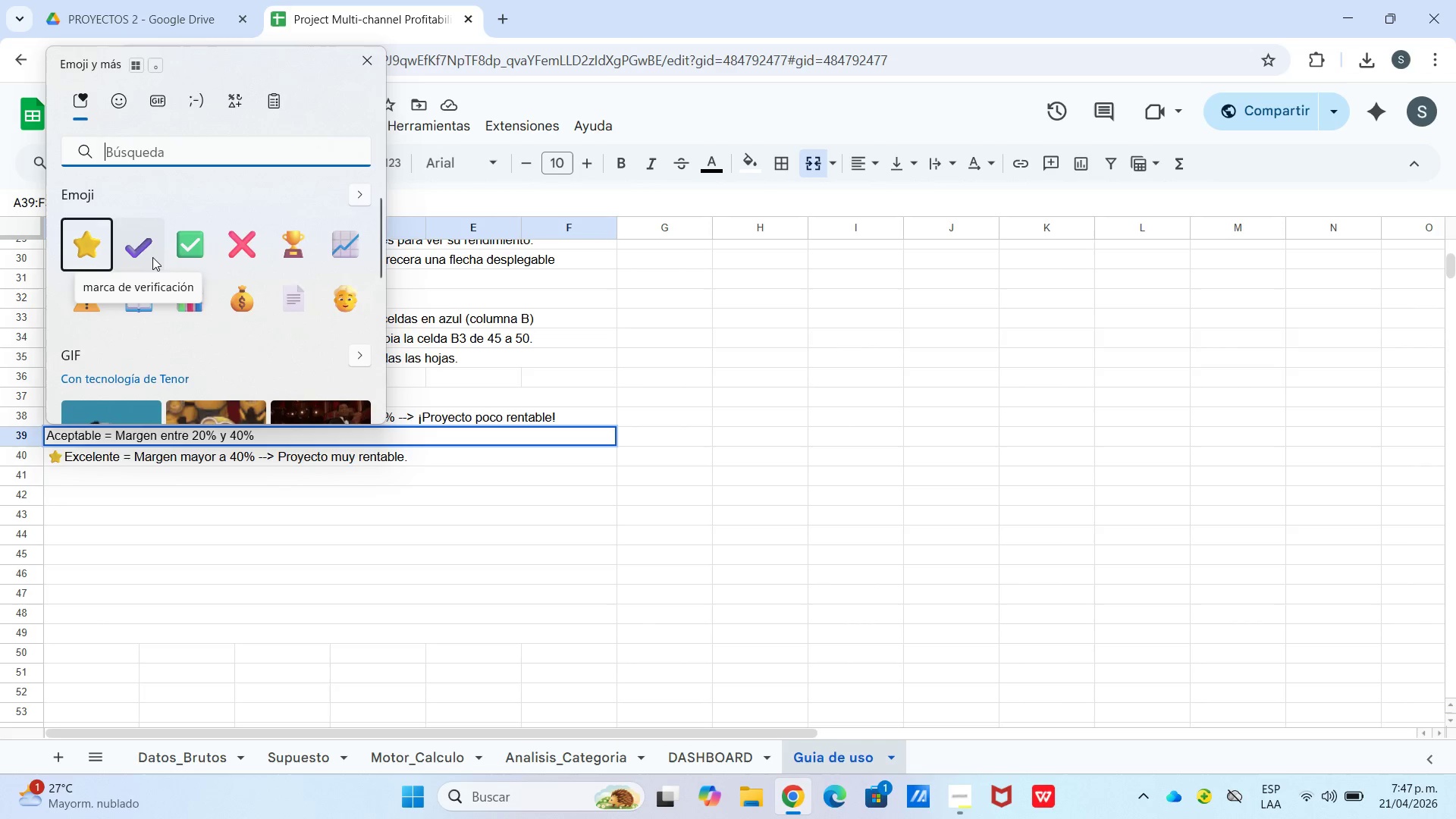 
left_click([152, 257])
 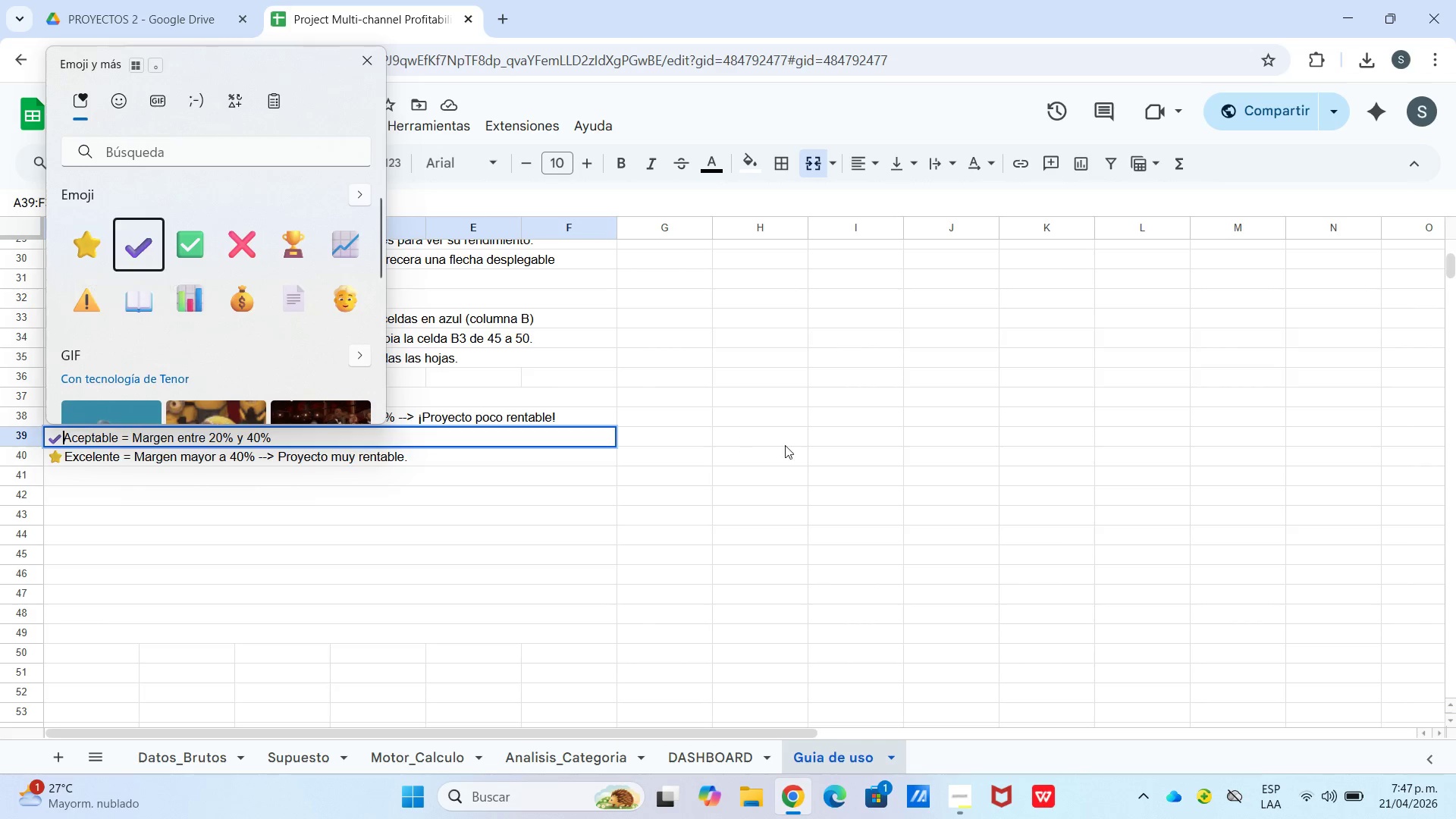 
left_click([791, 447])
 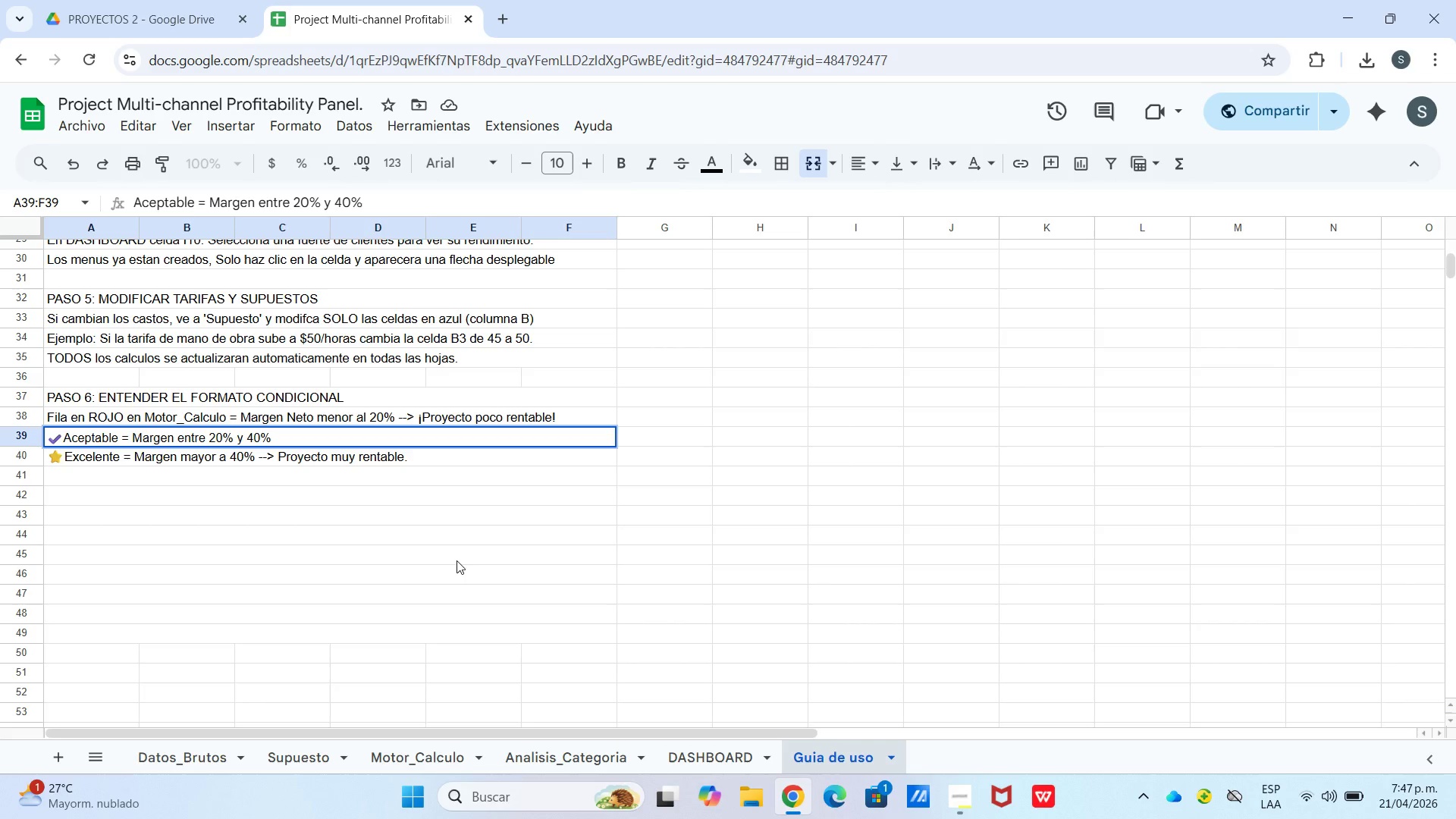 
double_click([215, 506])
 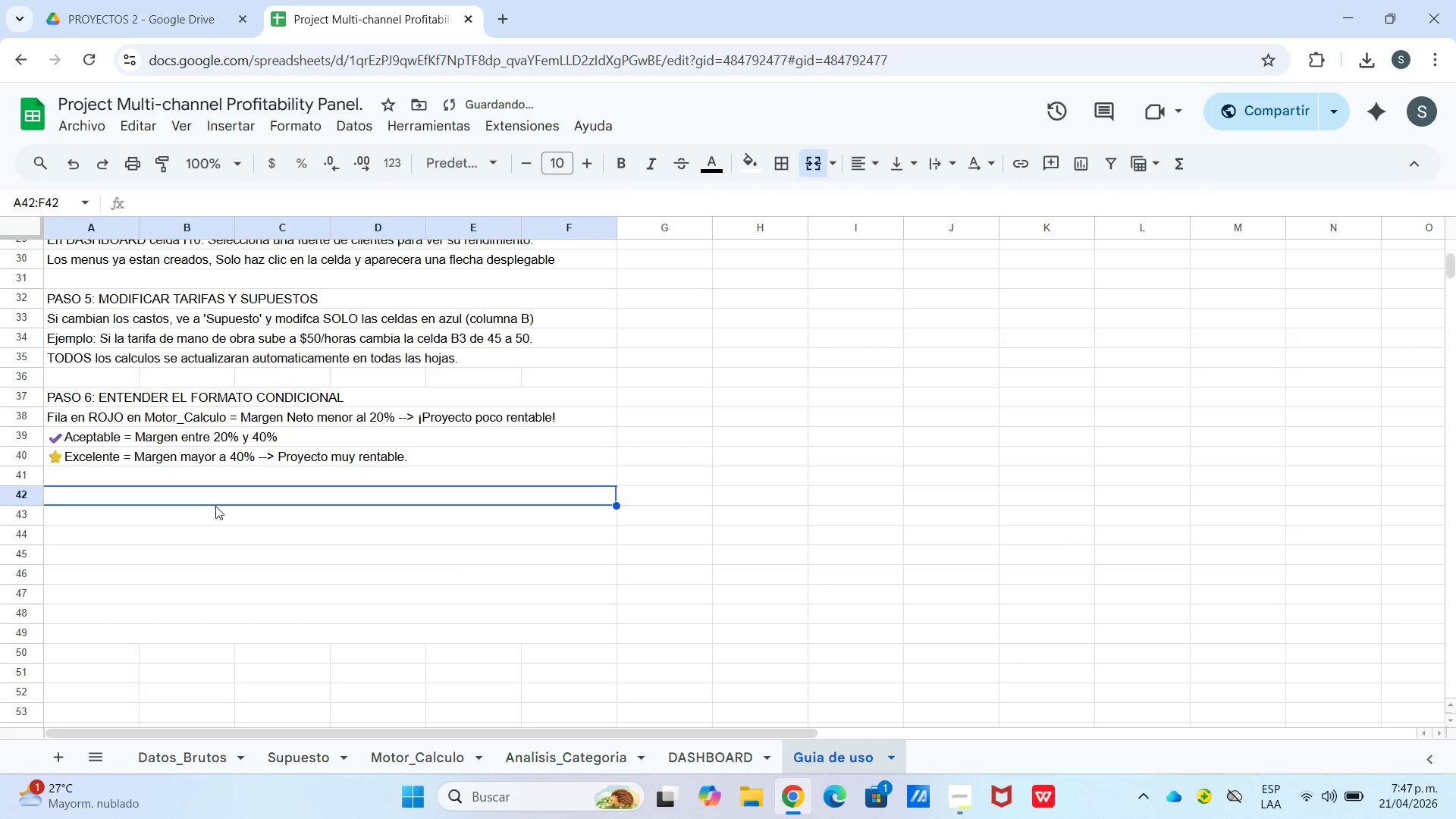 
key(Meta+Shift+ShiftLeft)
 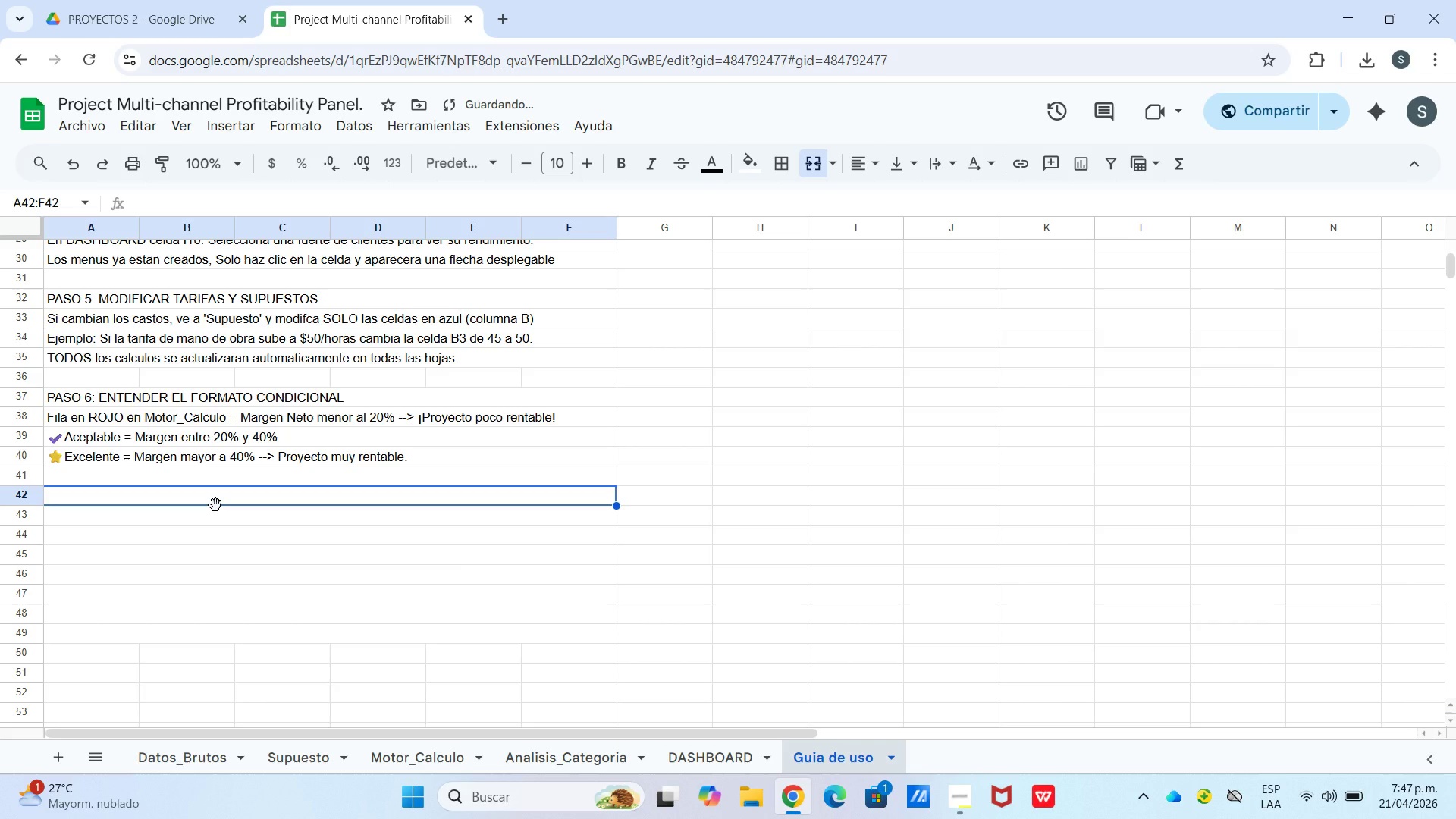 
hold_key(key=ShiftLeft, duration=0.69)
 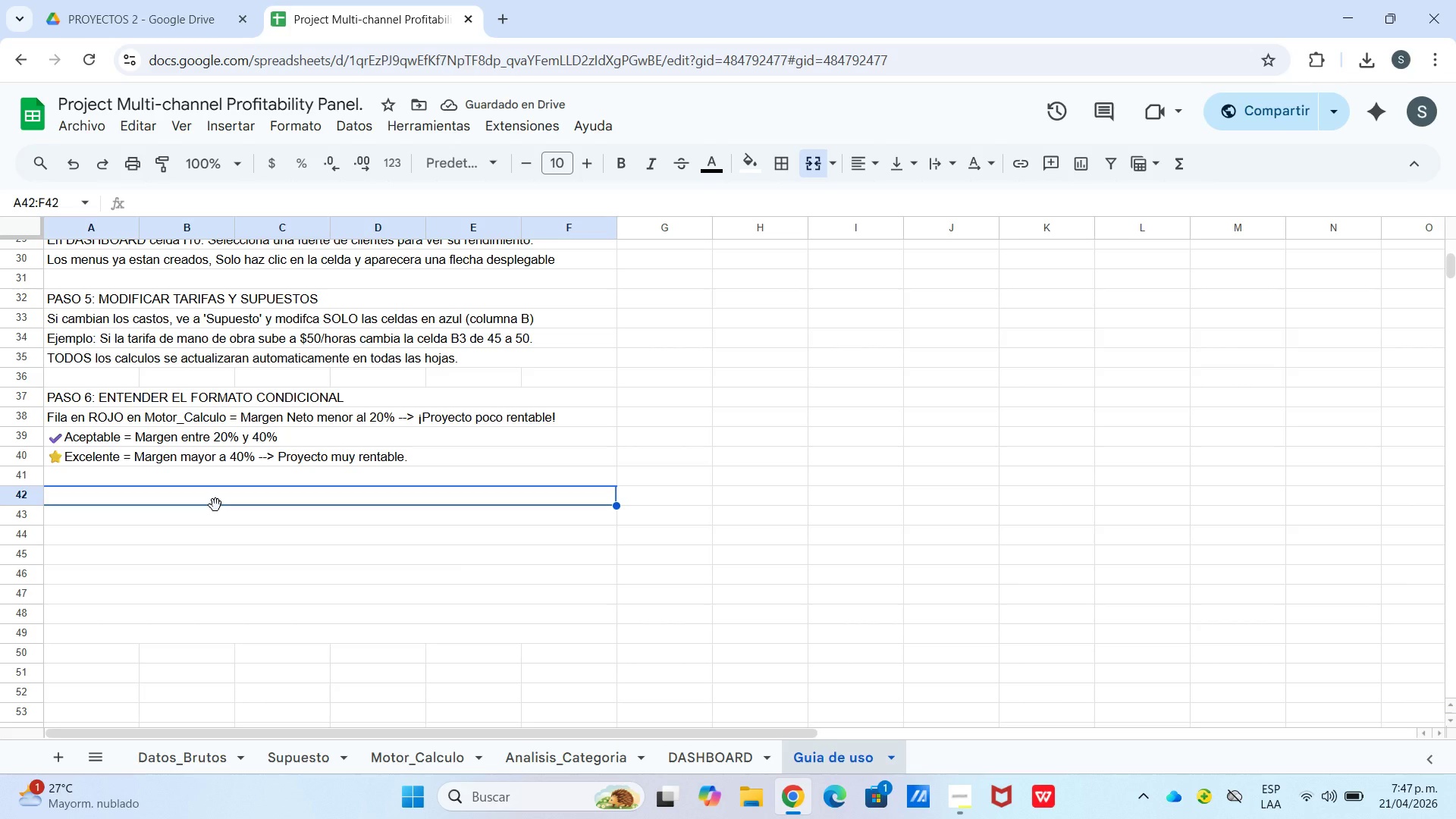 
type(FORMULAS CLAVE EXPLICADAS)
 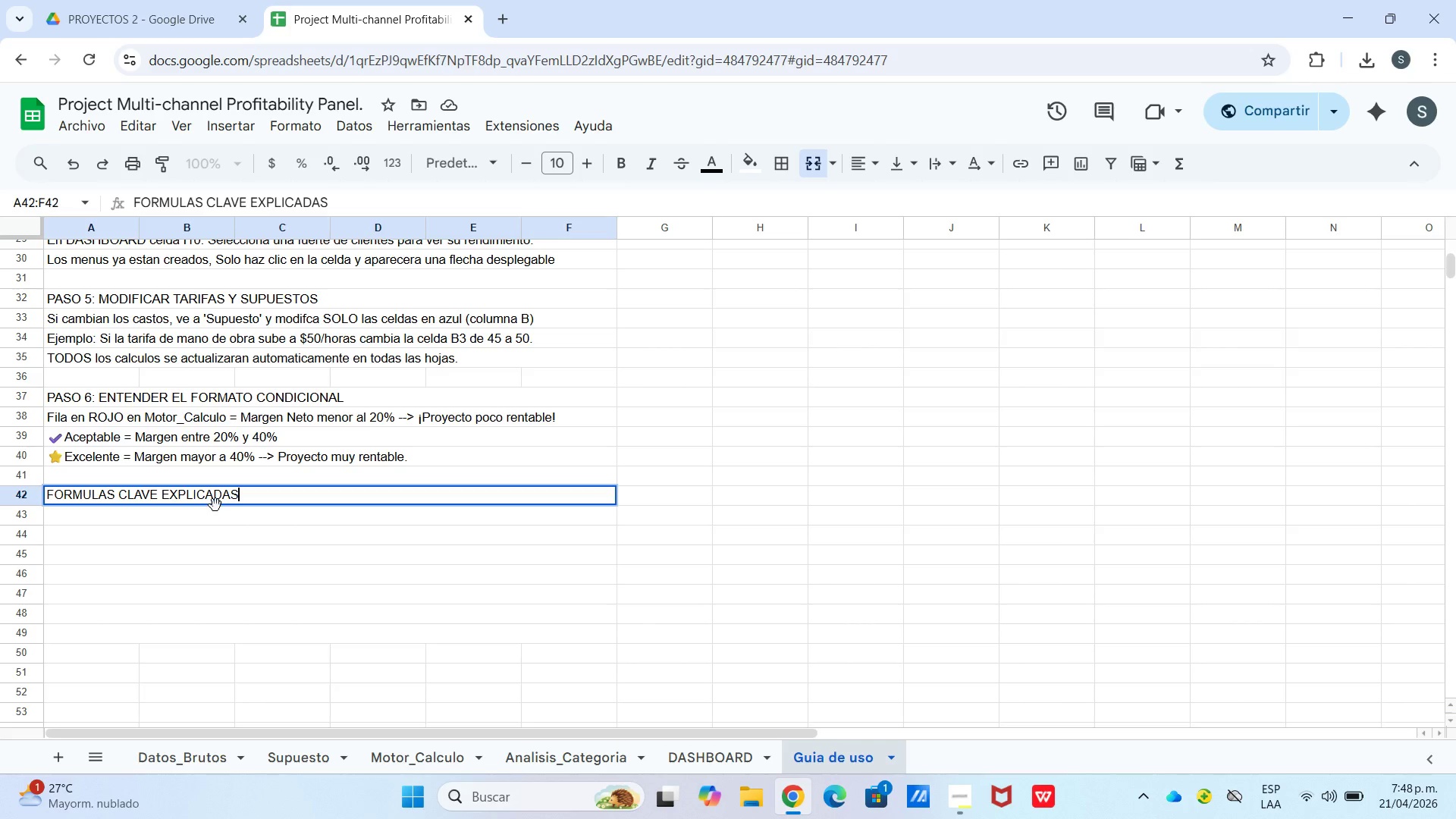 
key(Enter)